 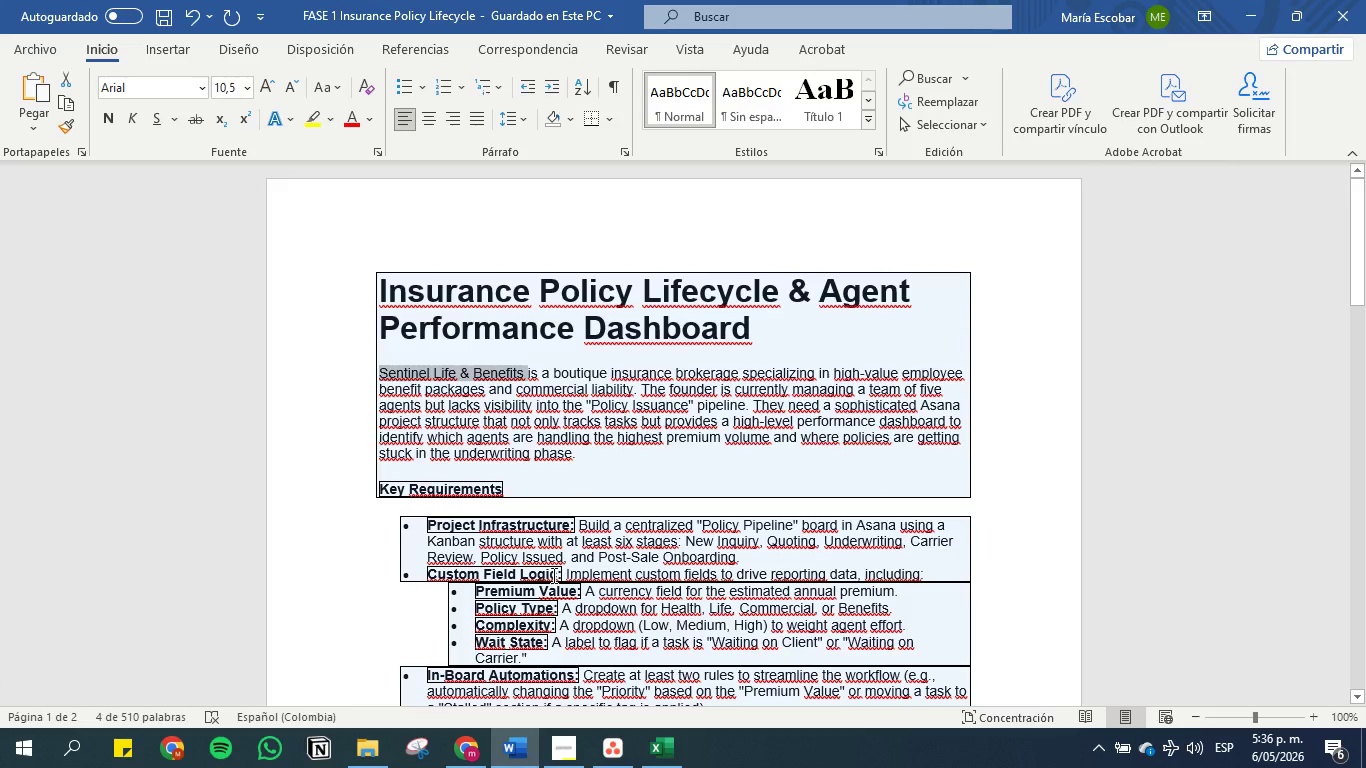 
left_click([589, 430])
 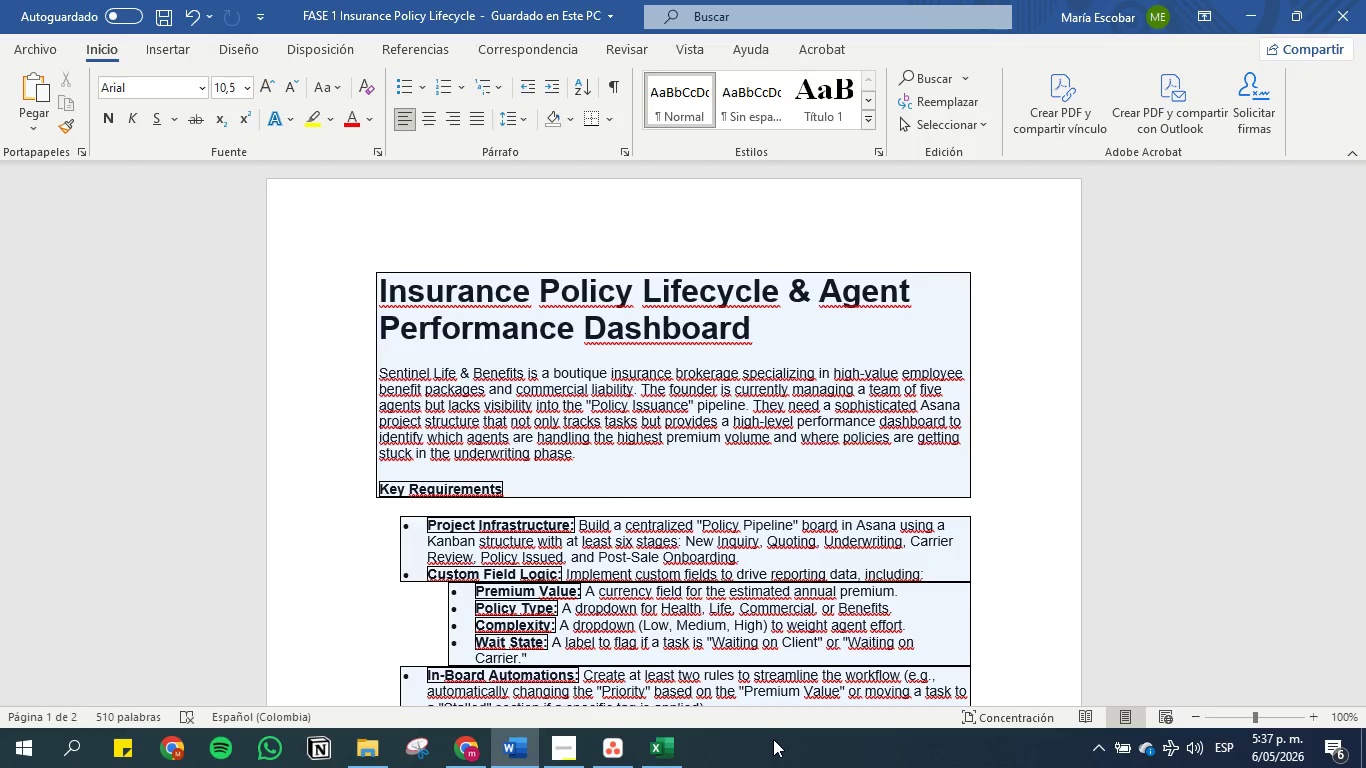 
wait(69.66)
 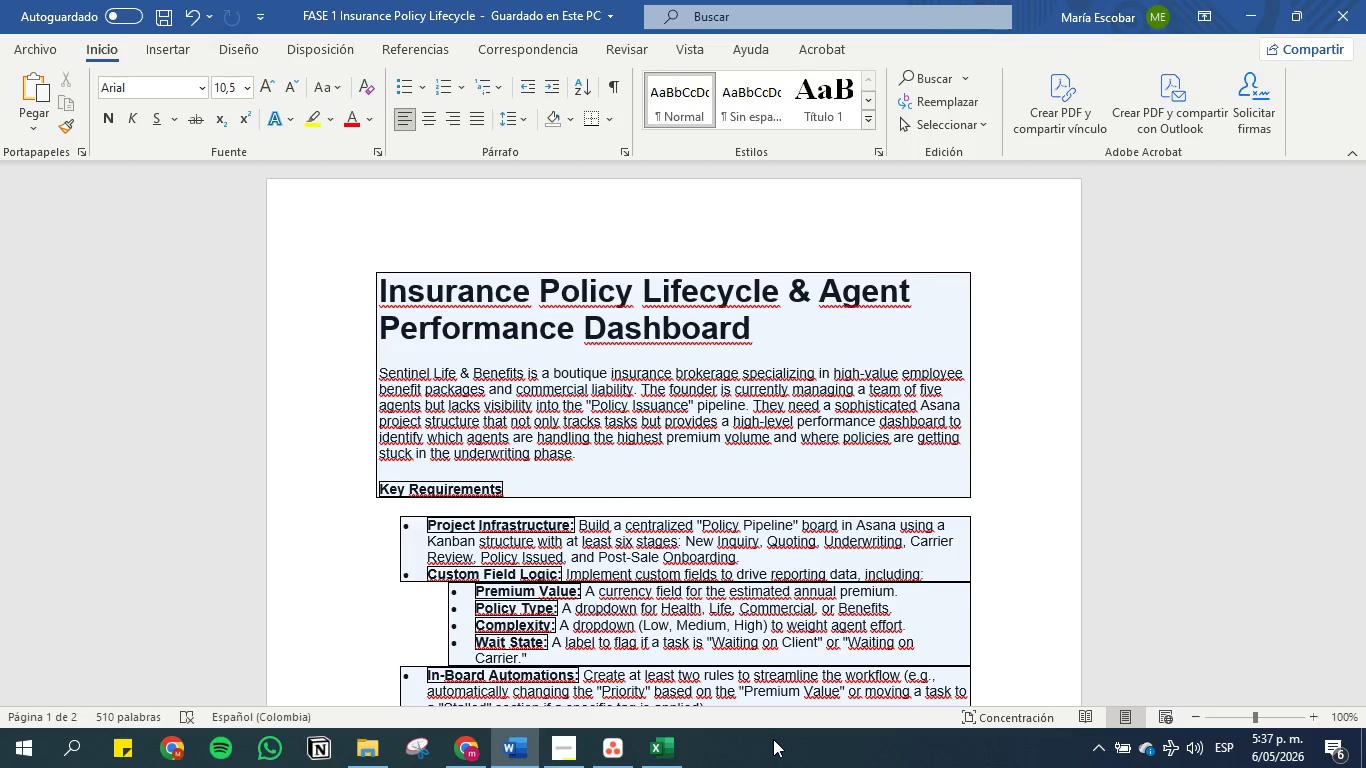 
left_click([574, 397])
 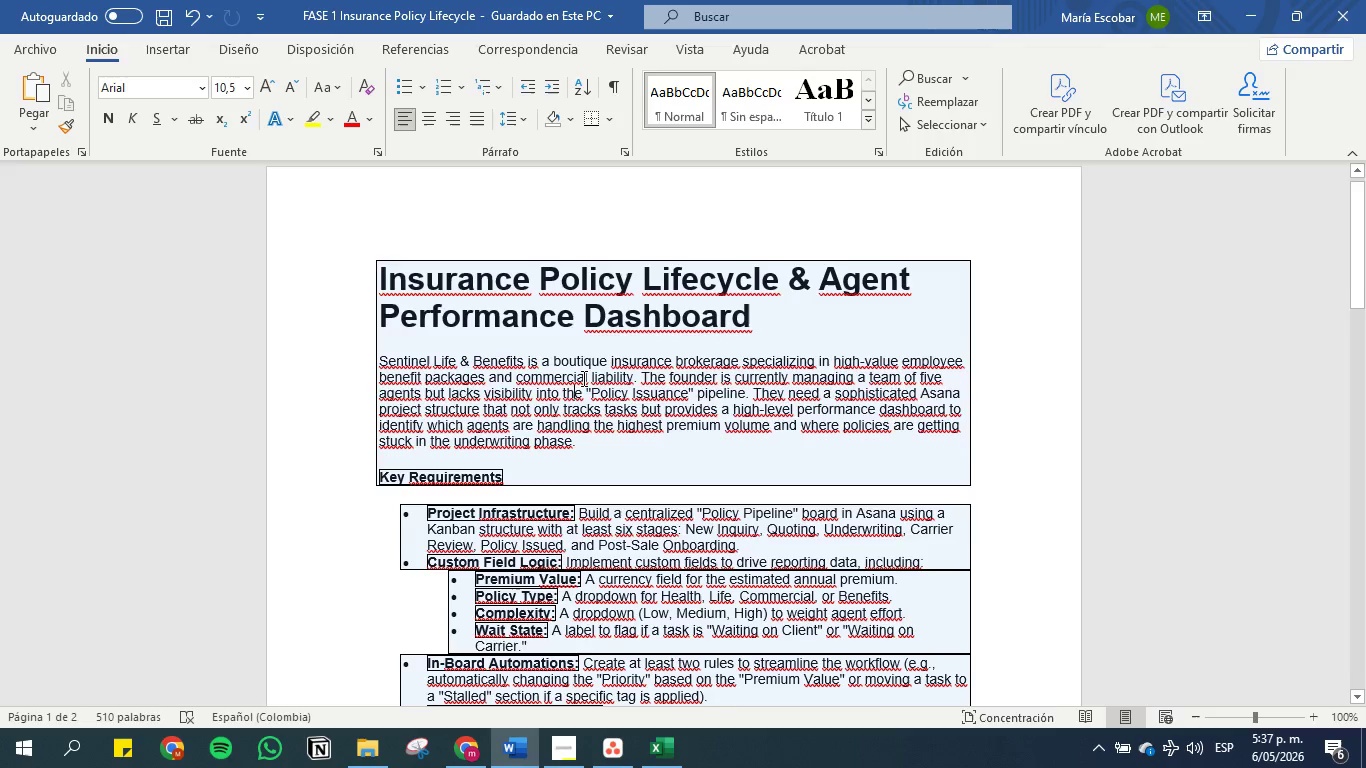 
scroll: coordinate [582, 378], scroll_direction: down, amount: 1.0
 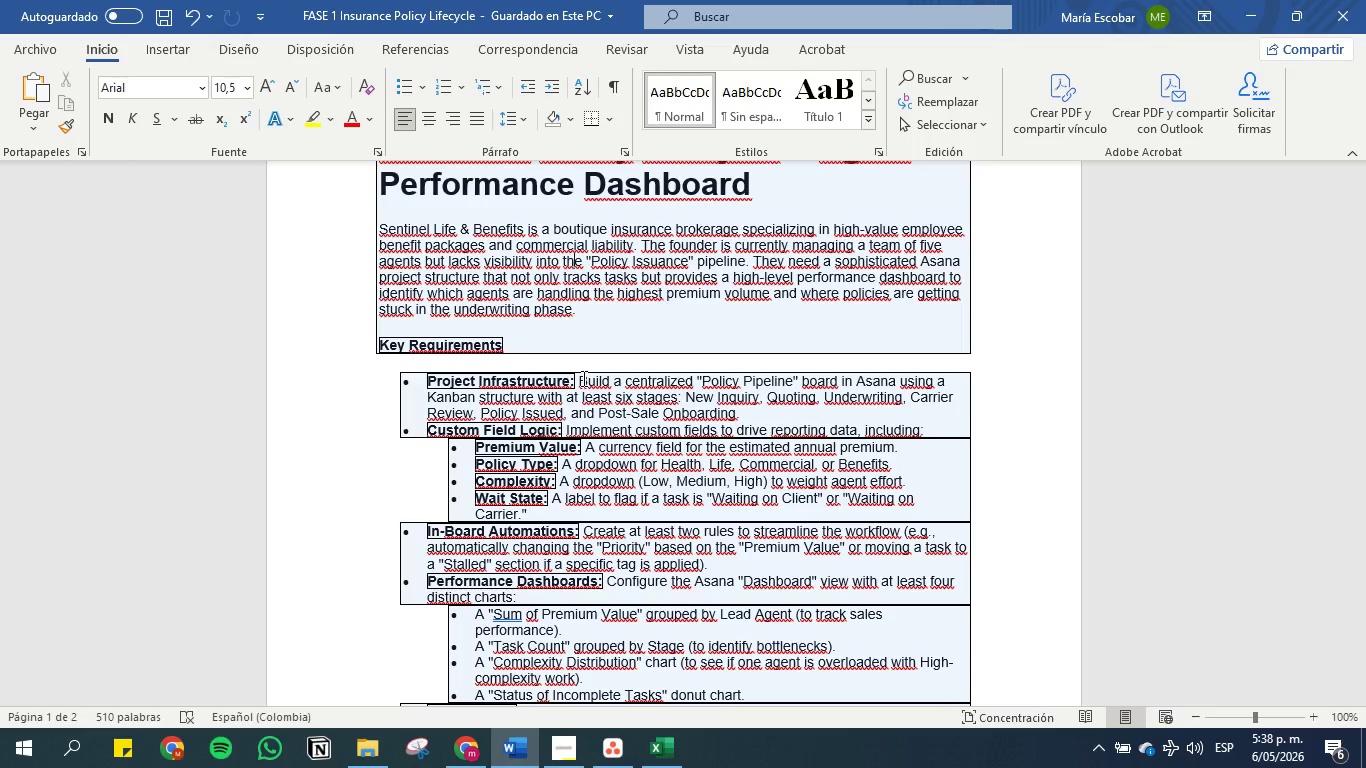 
wait(63.31)
 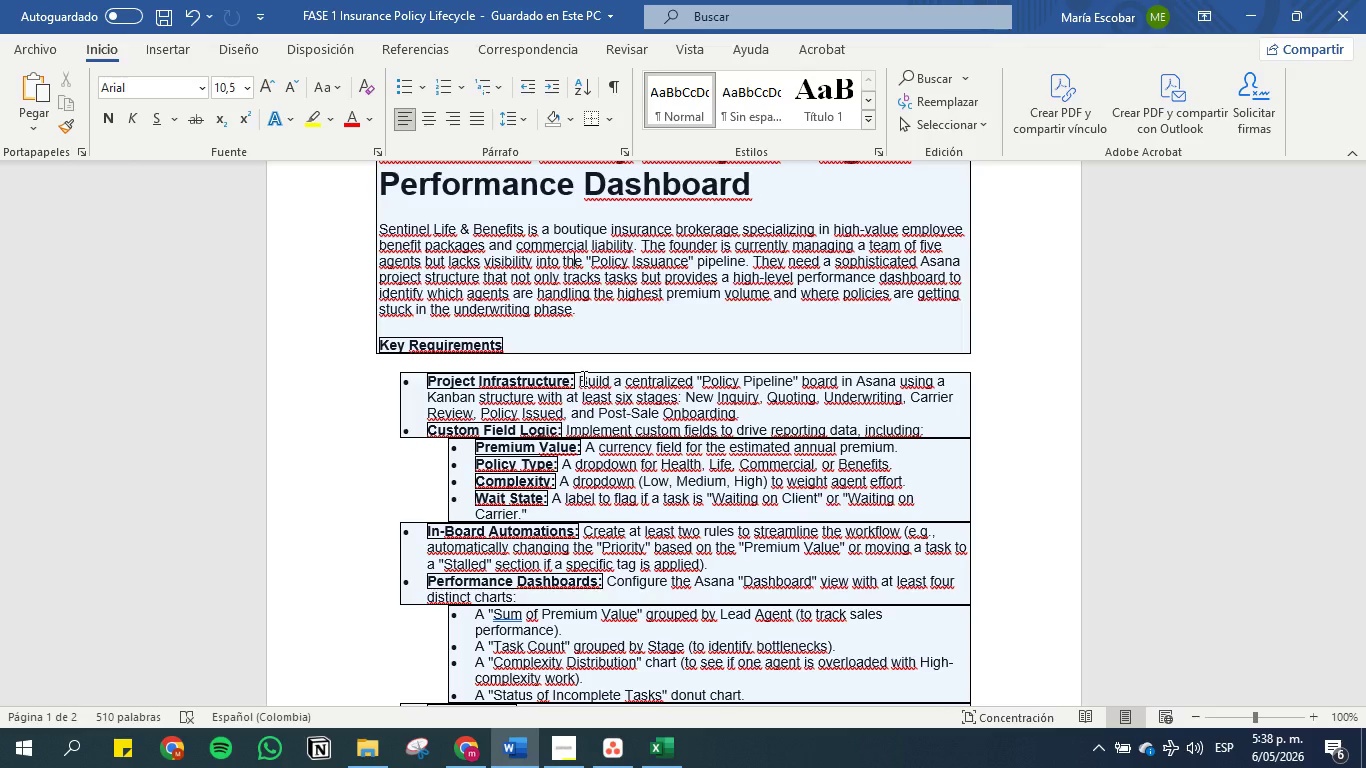 
scroll: coordinate [732, 367], scroll_direction: down, amount: 4.0
 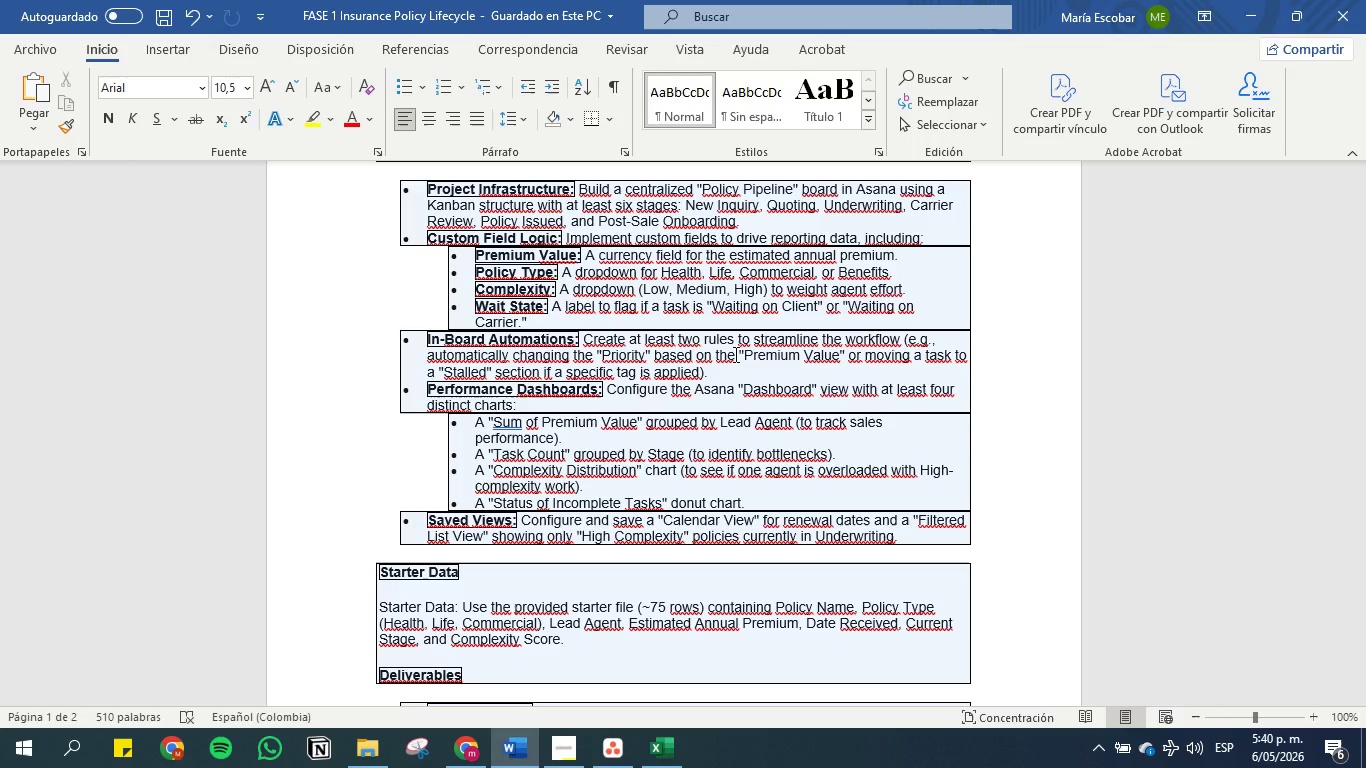 
wait(86.17)
 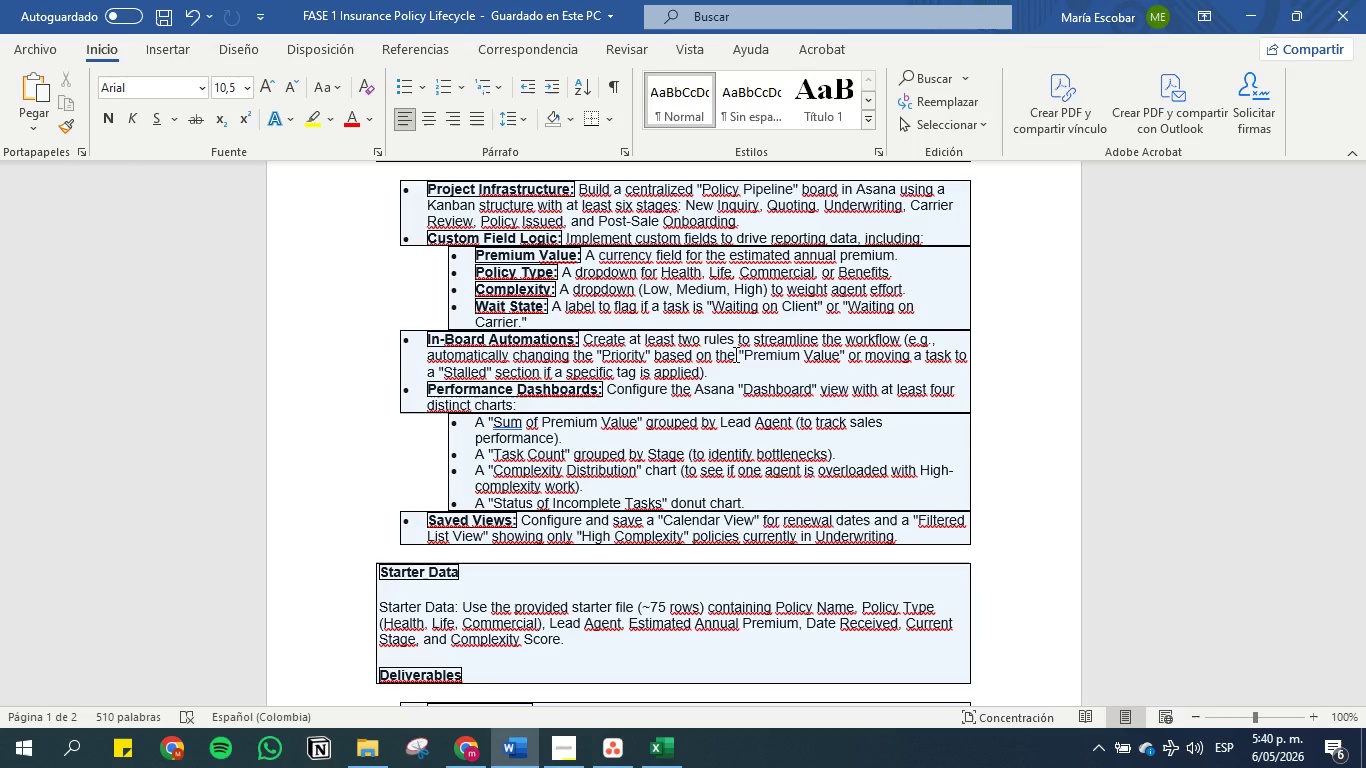 
left_click([511, 319])
 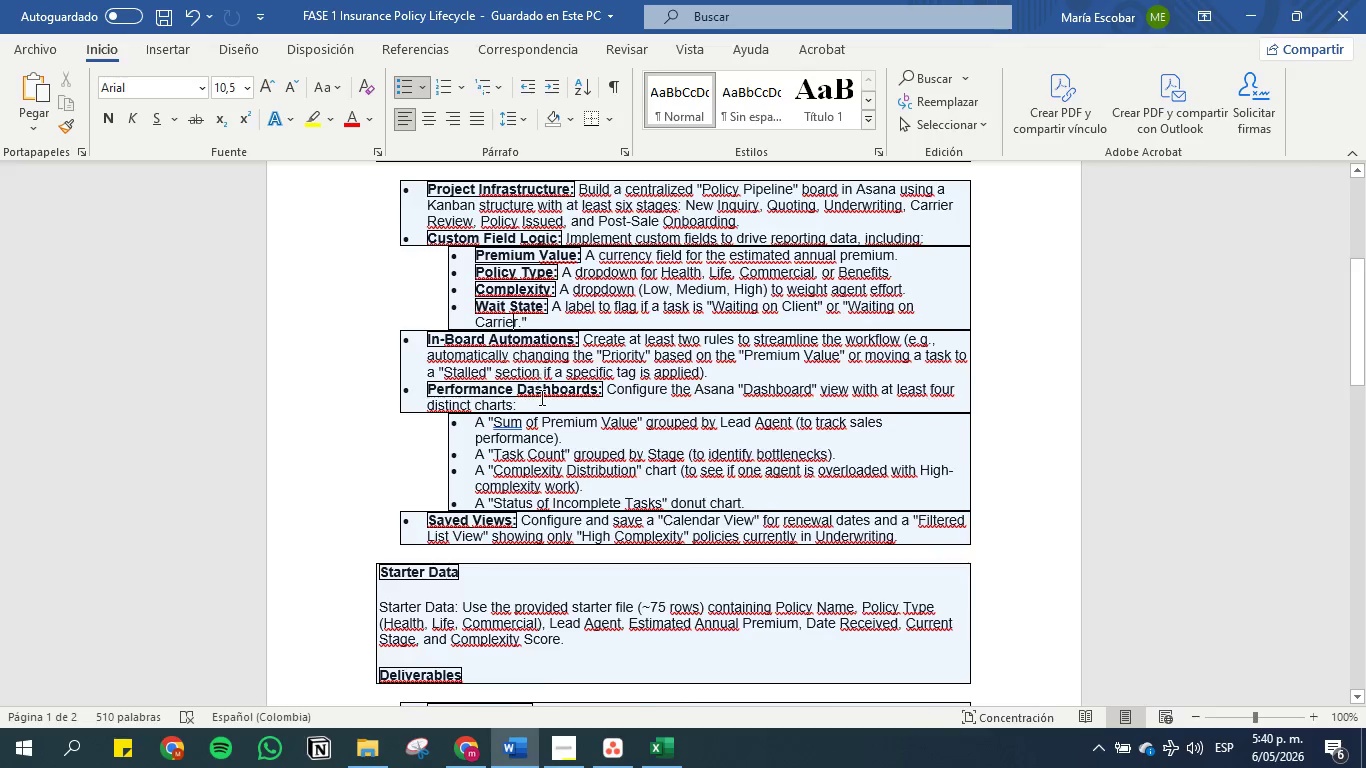 
scroll: coordinate [542, 401], scroll_direction: up, amount: 5.0
 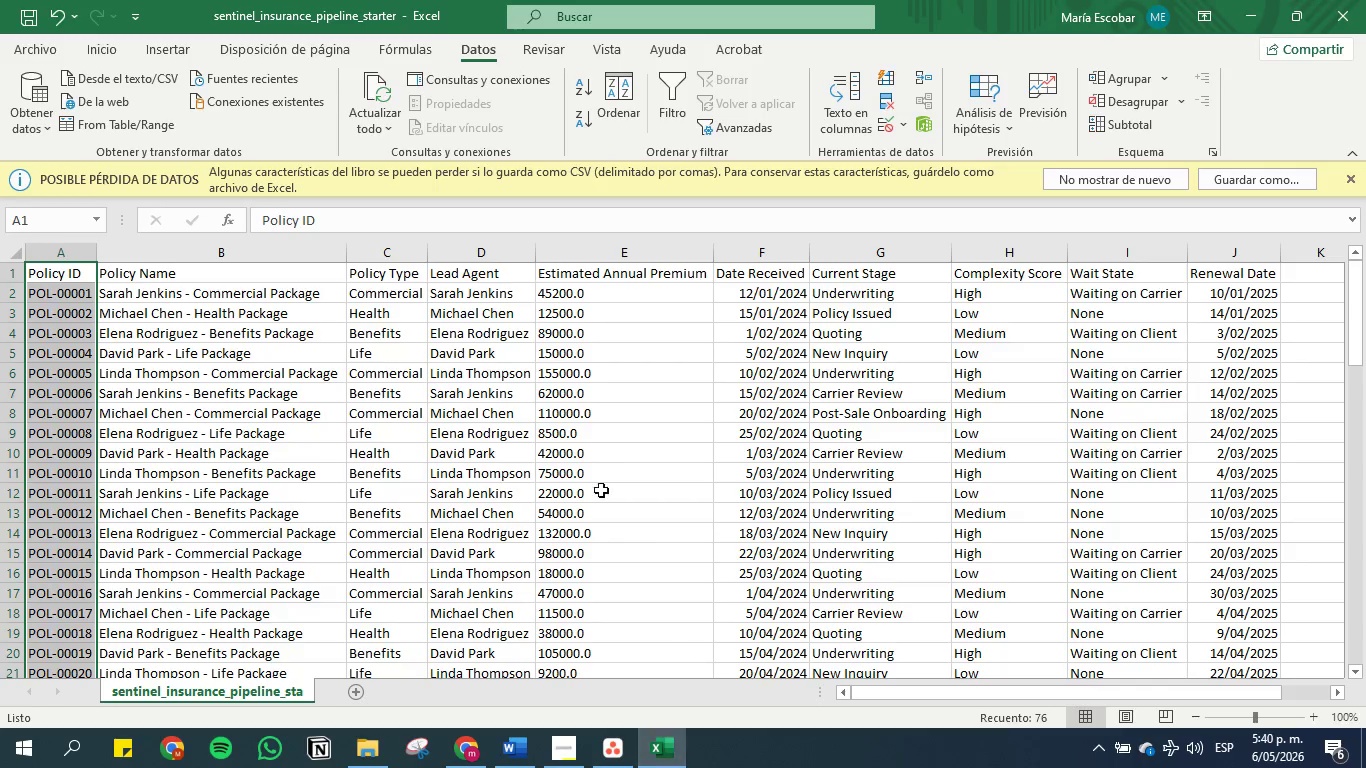 
left_click([333, 406])
 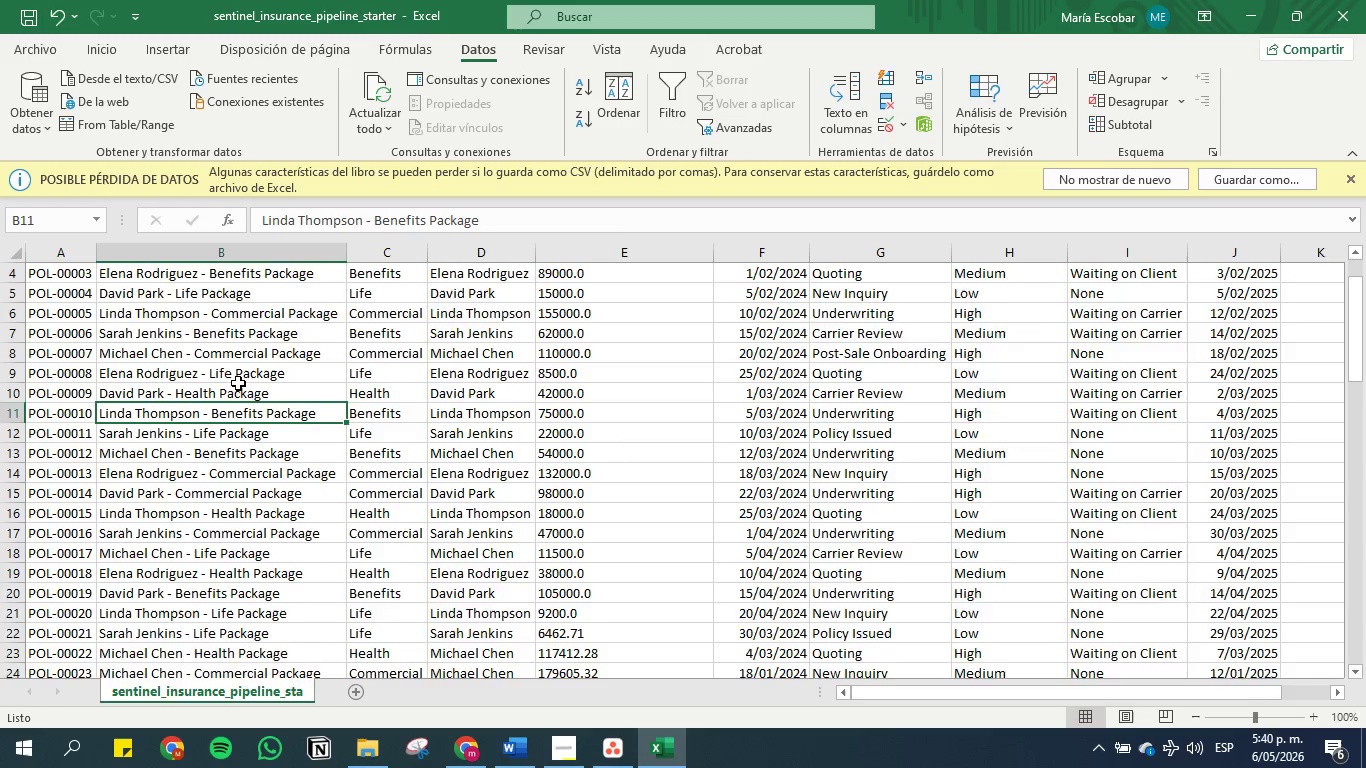 
scroll: coordinate [397, 422], scroll_direction: down, amount: 1.0
 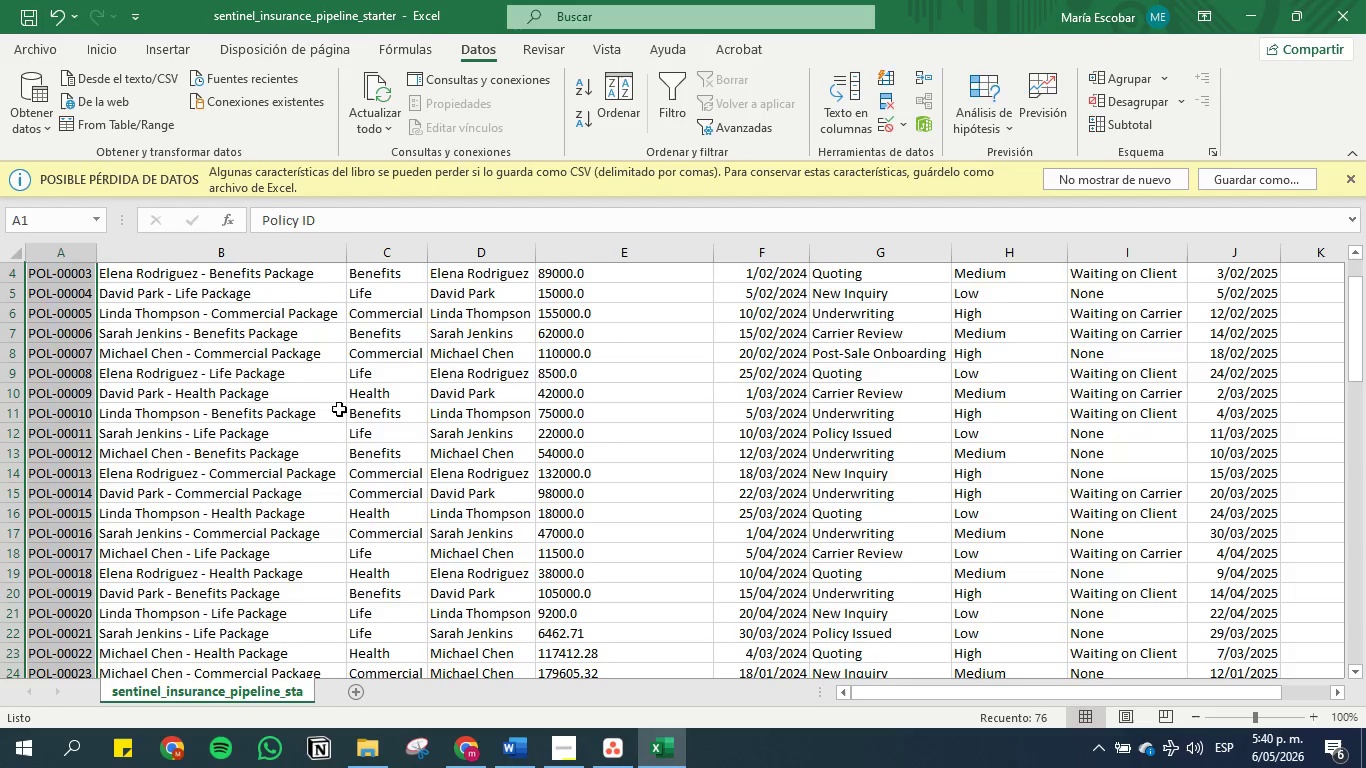 
scroll: coordinate [238, 383], scroll_direction: up, amount: 4.0
 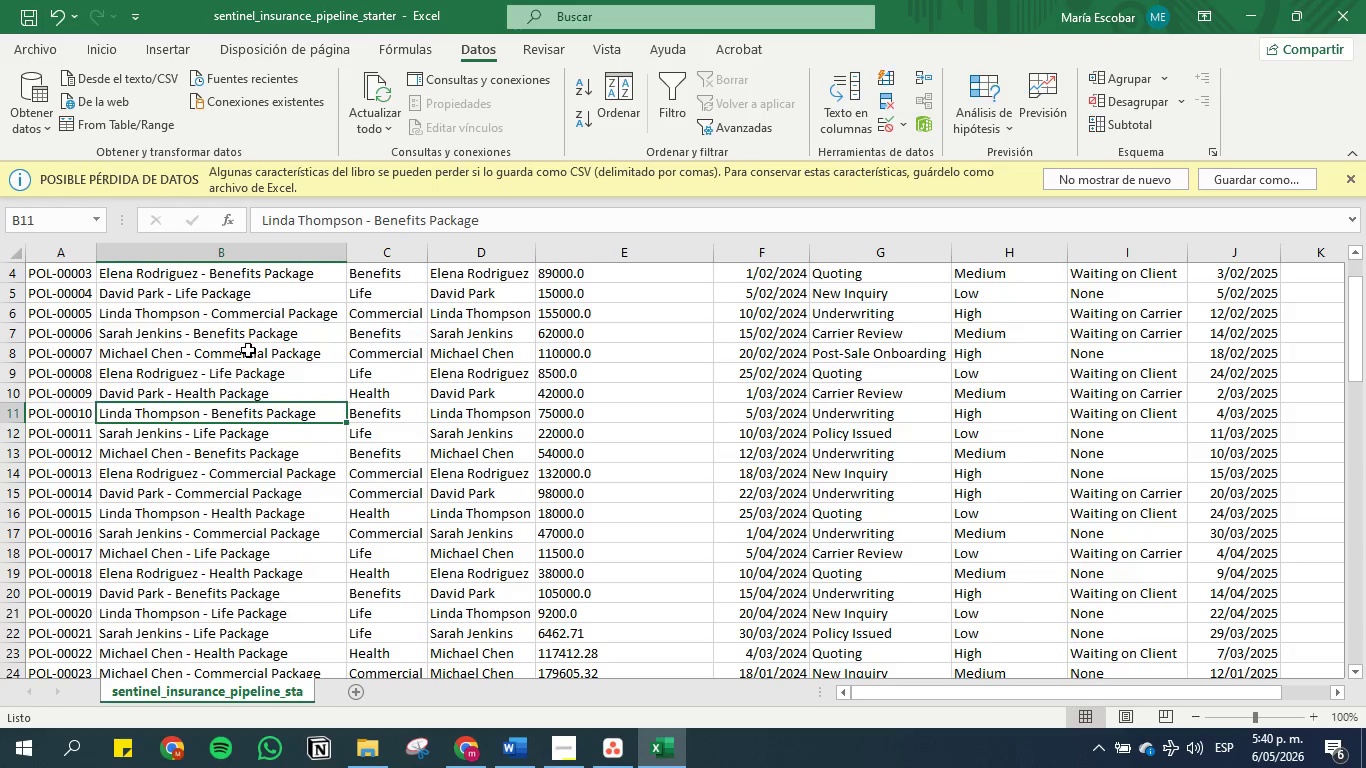 
left_click([248, 350])
 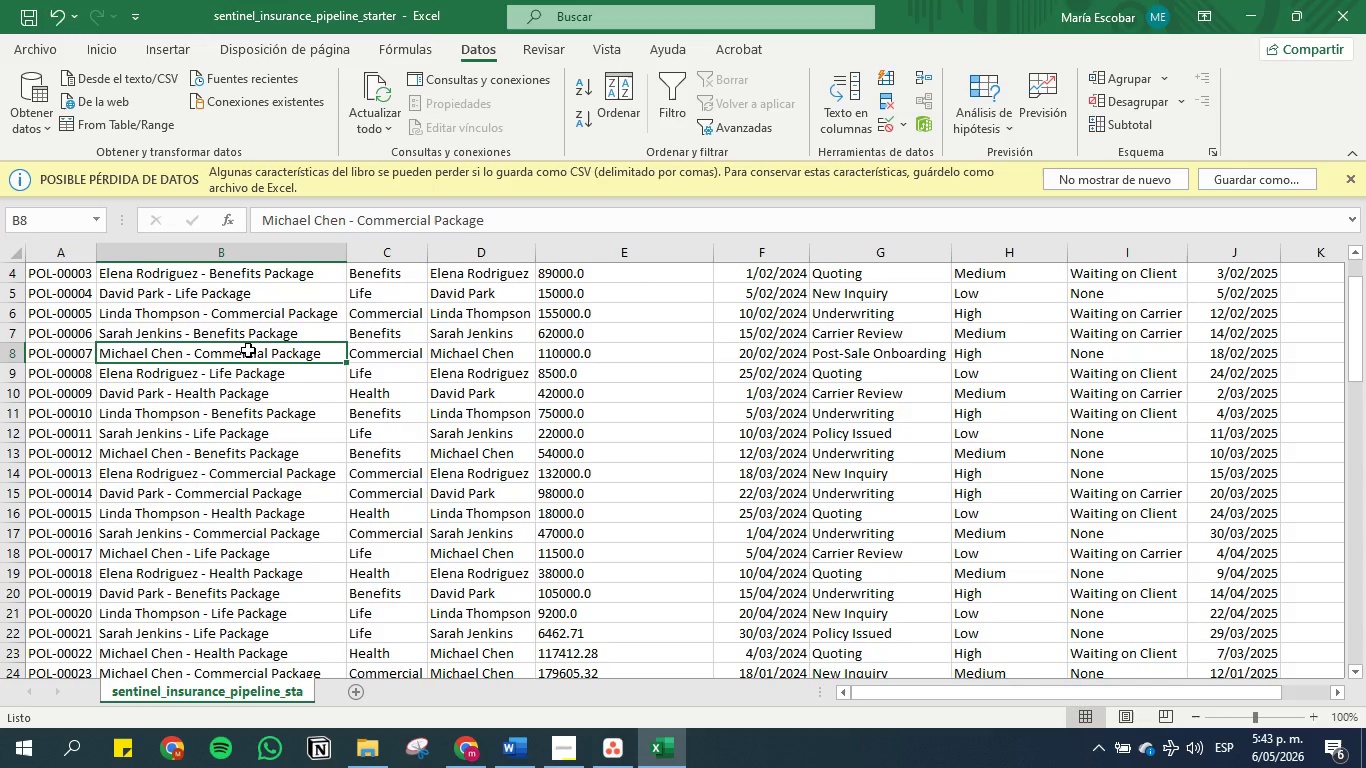 
wait(177.64)
 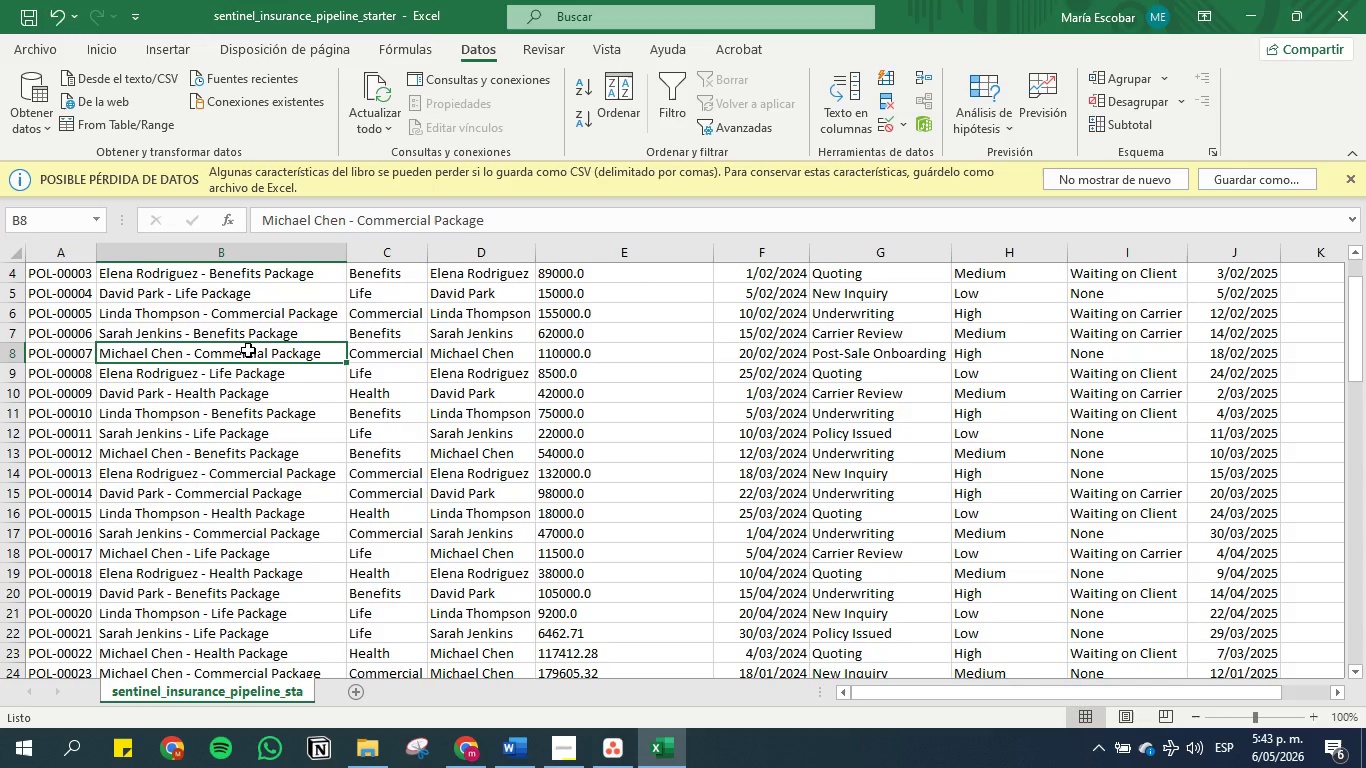 
key(ArrowDown)
 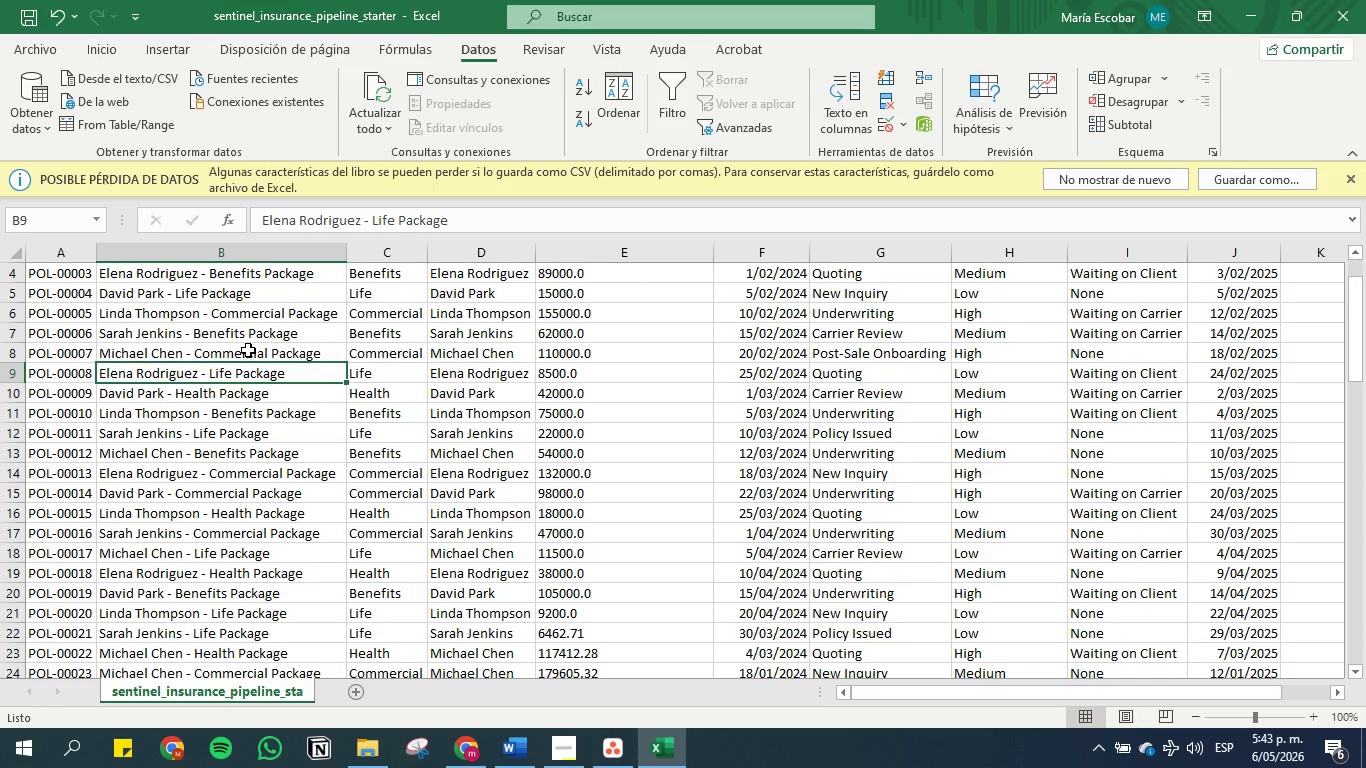 
key(ArrowDown)
 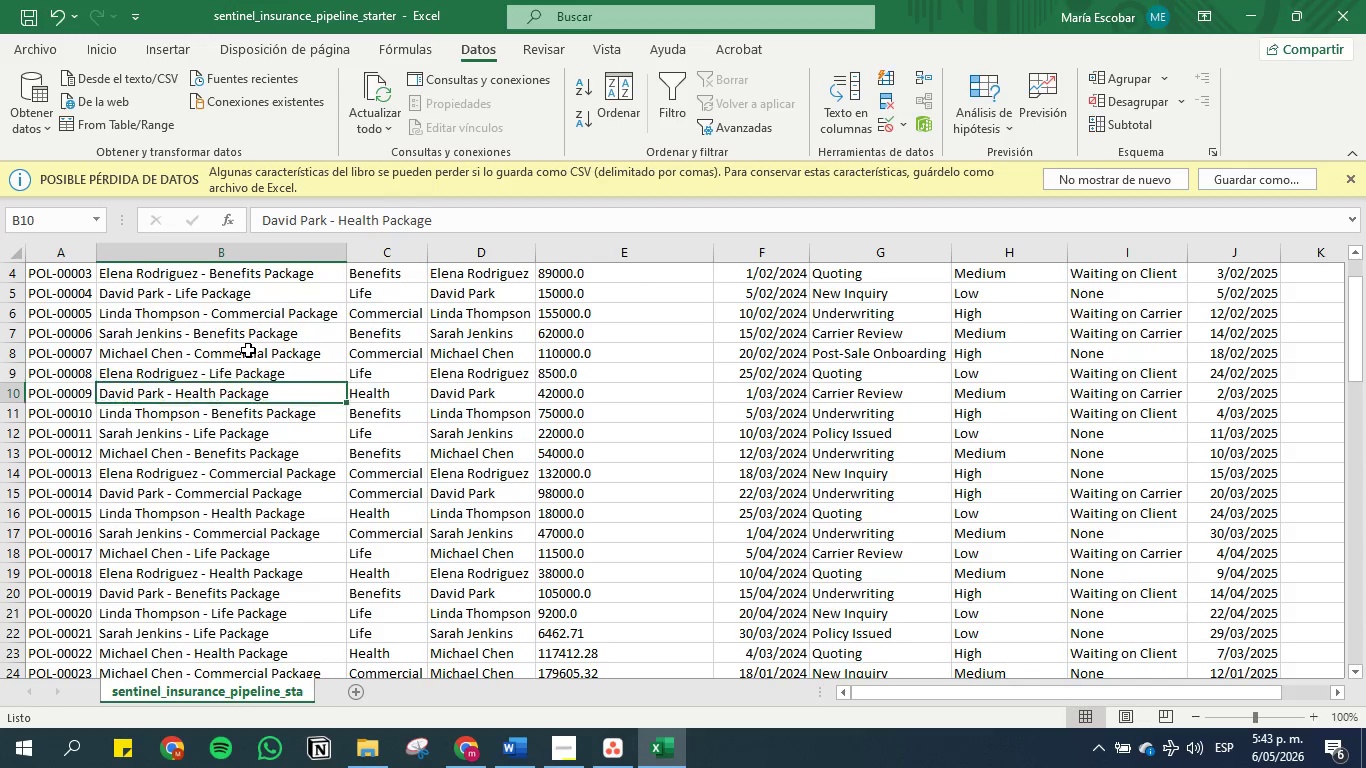 
hold_key(key=ArrowDown, duration=1.02)
 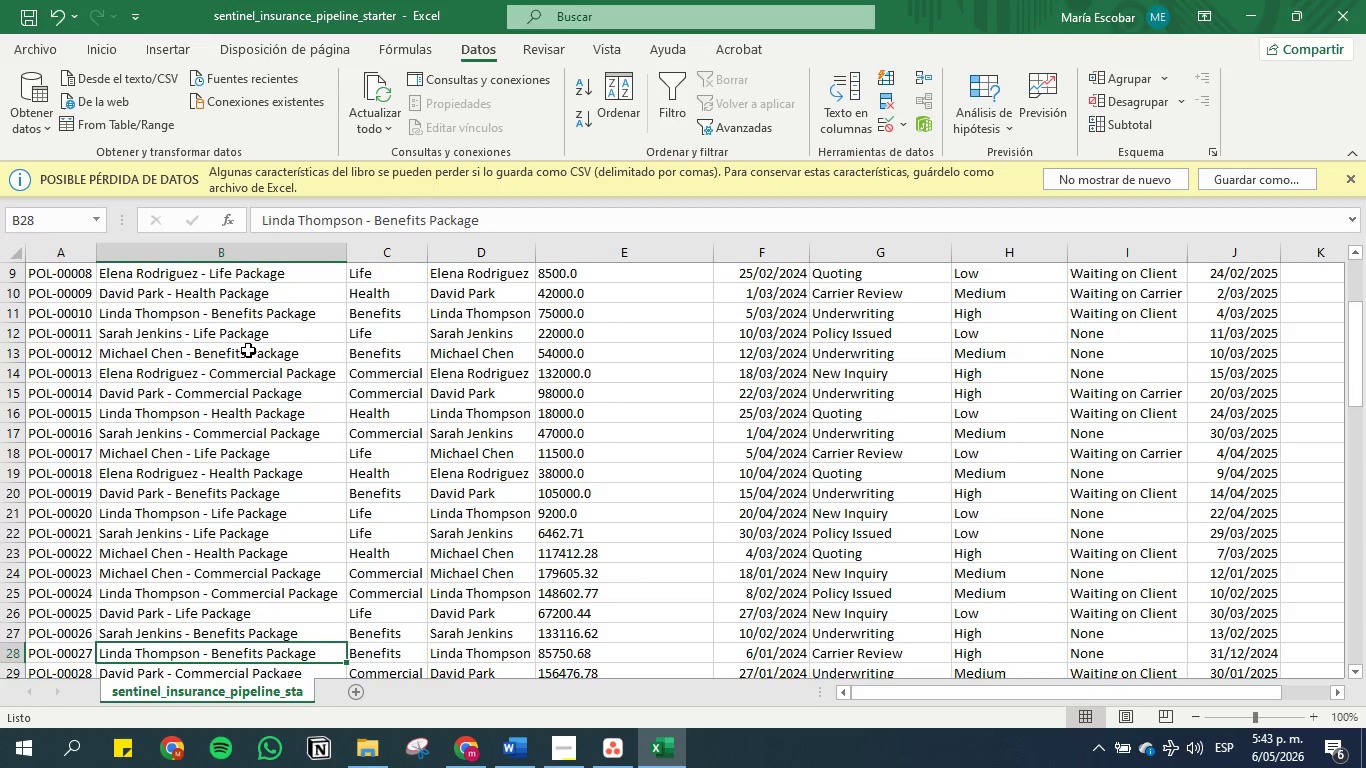 
key(ArrowDown)
 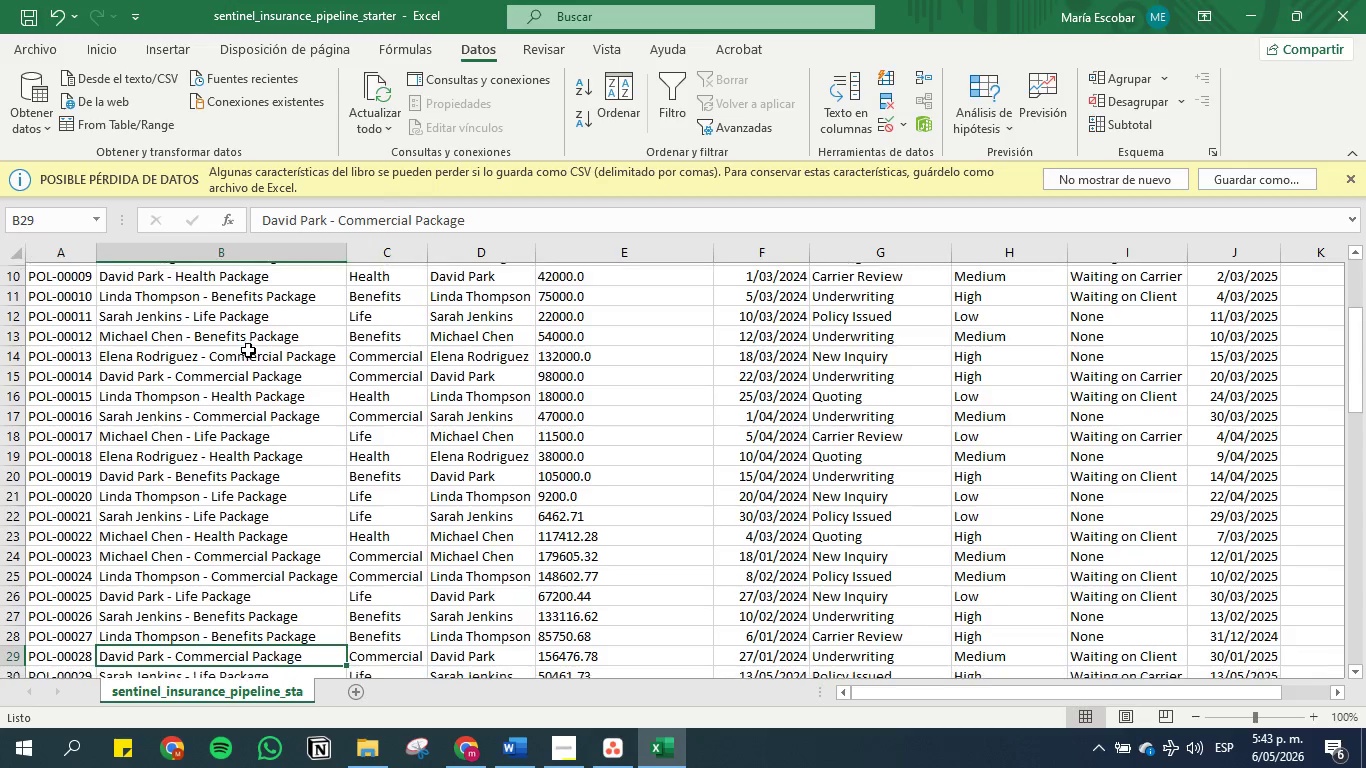 
key(ArrowDown)
 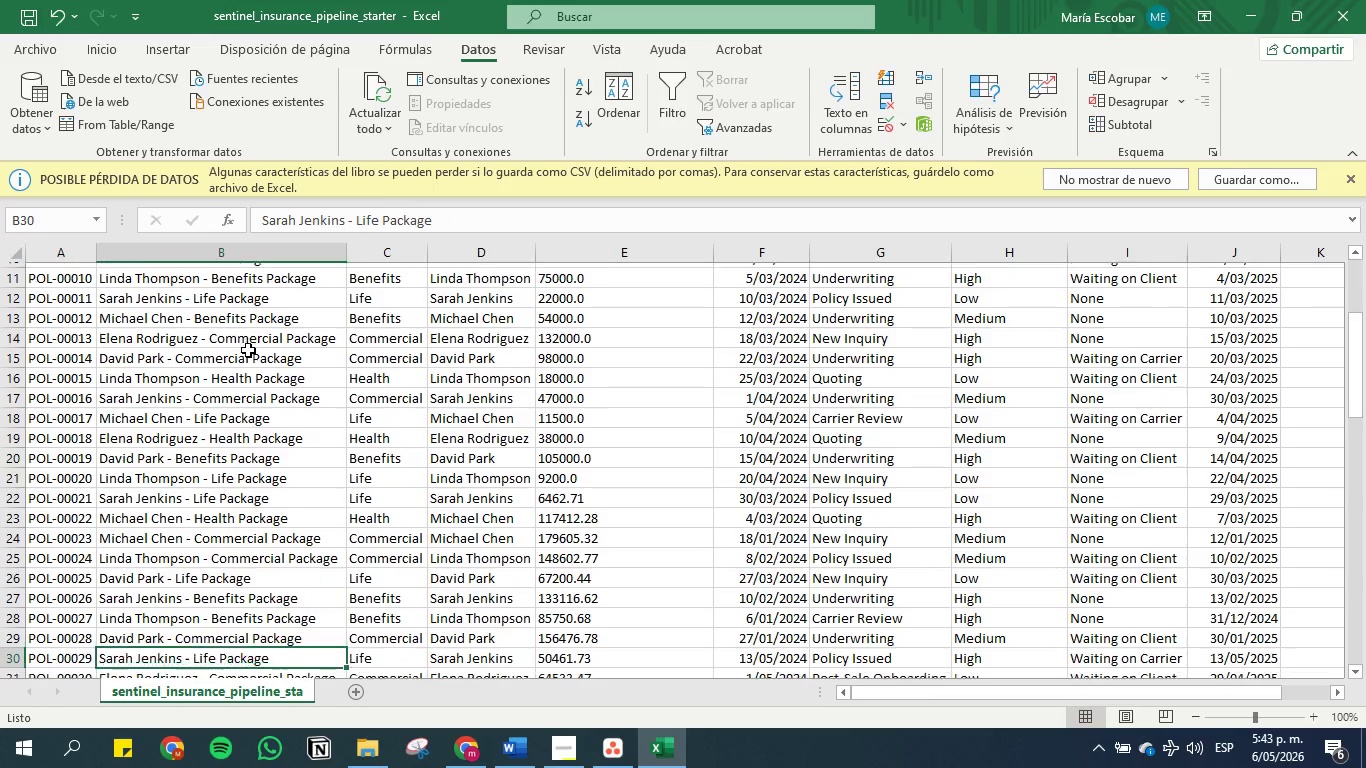 
key(ArrowDown)
 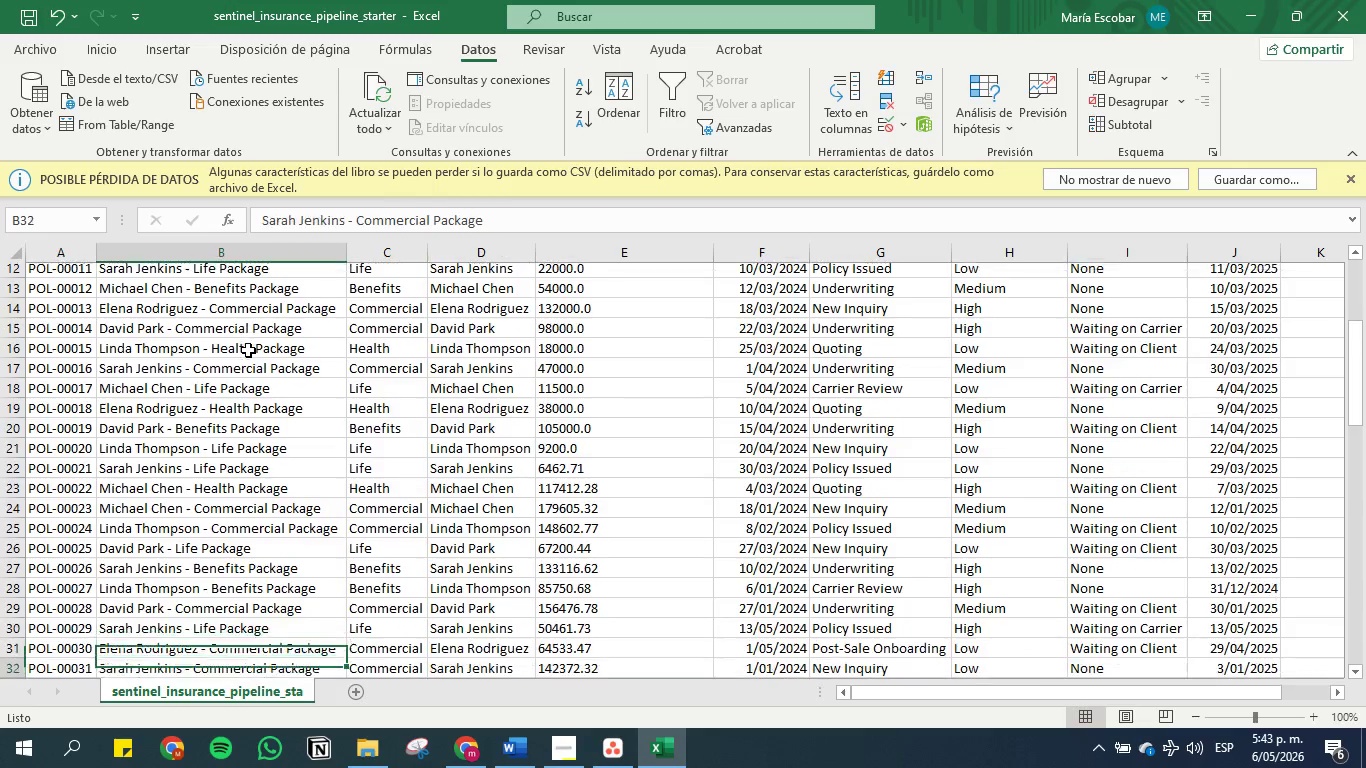 
hold_key(key=ArrowDown, duration=0.75)
 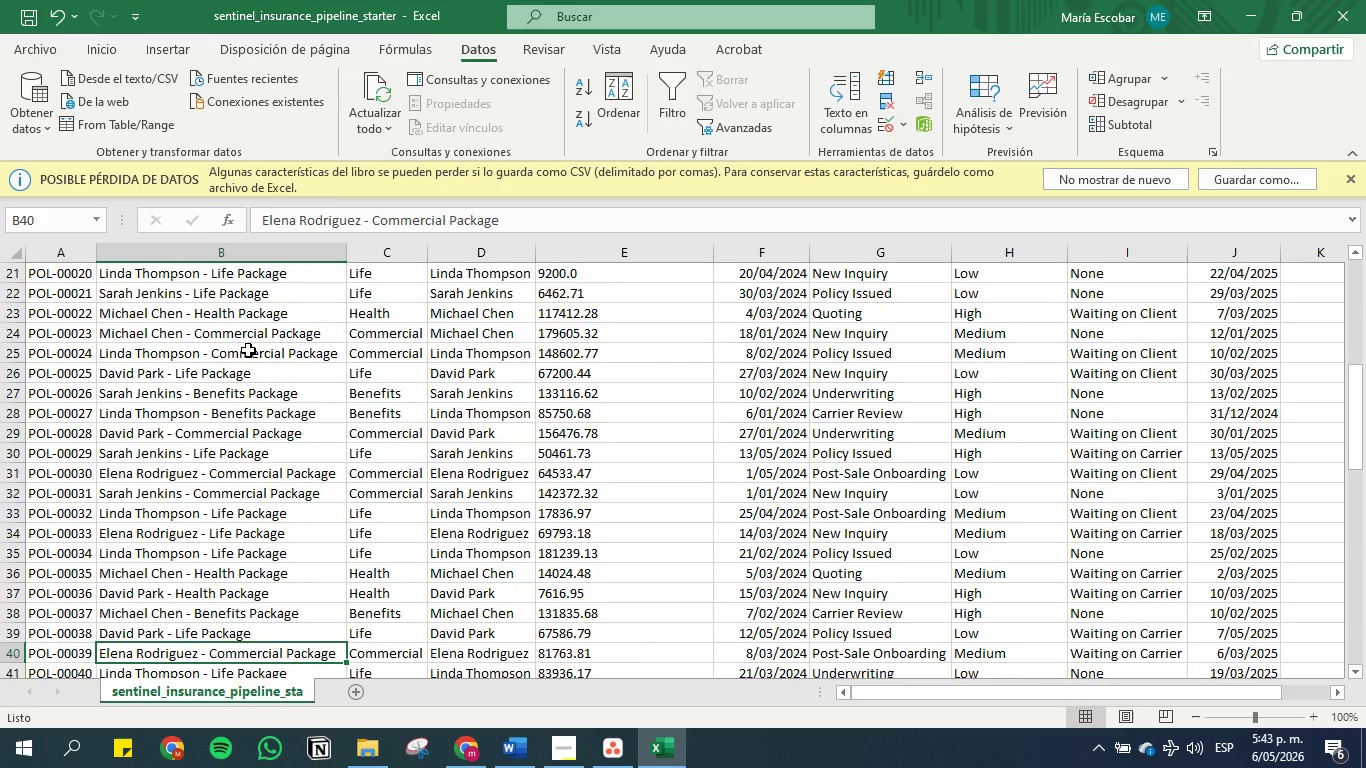 
hold_key(key=ArrowRight, duration=0.67)
 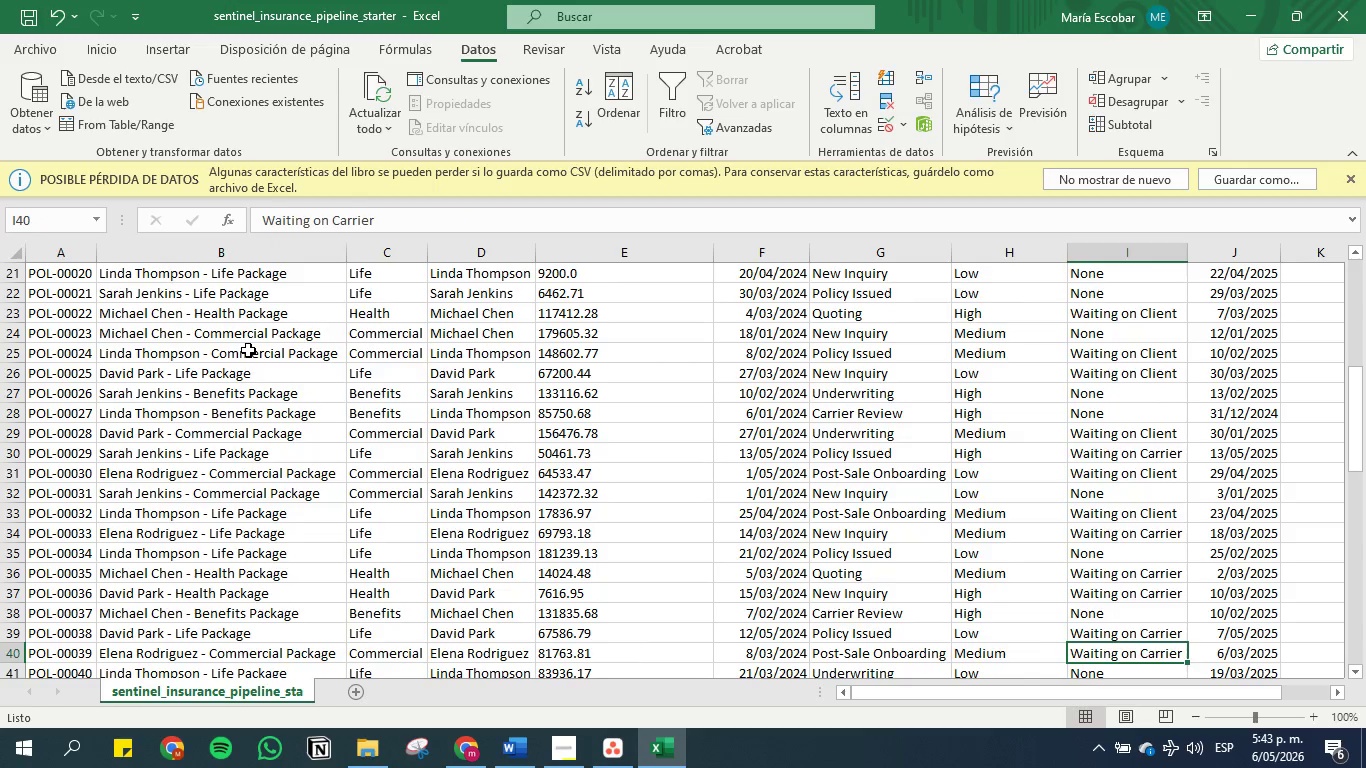 
hold_key(key=ArrowLeft, duration=0.78)
 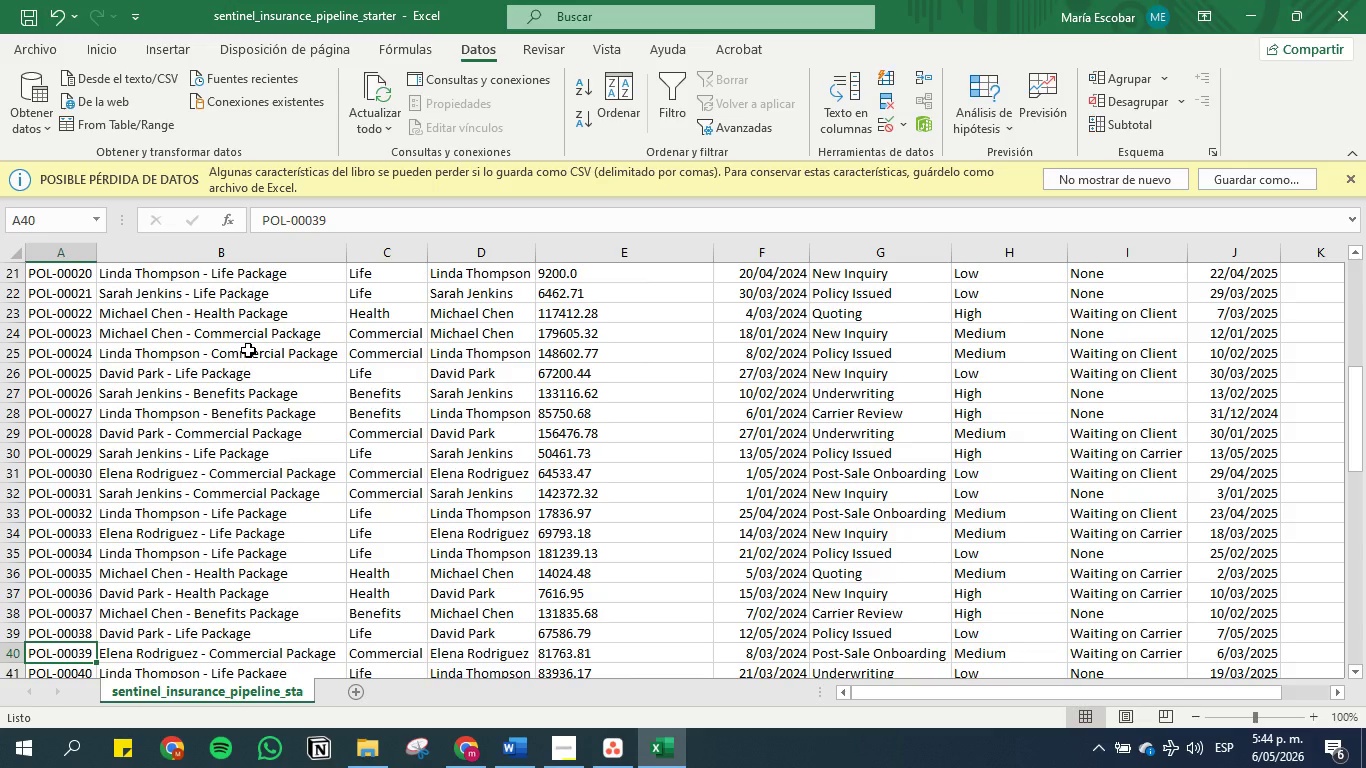 
wait(77.3)
 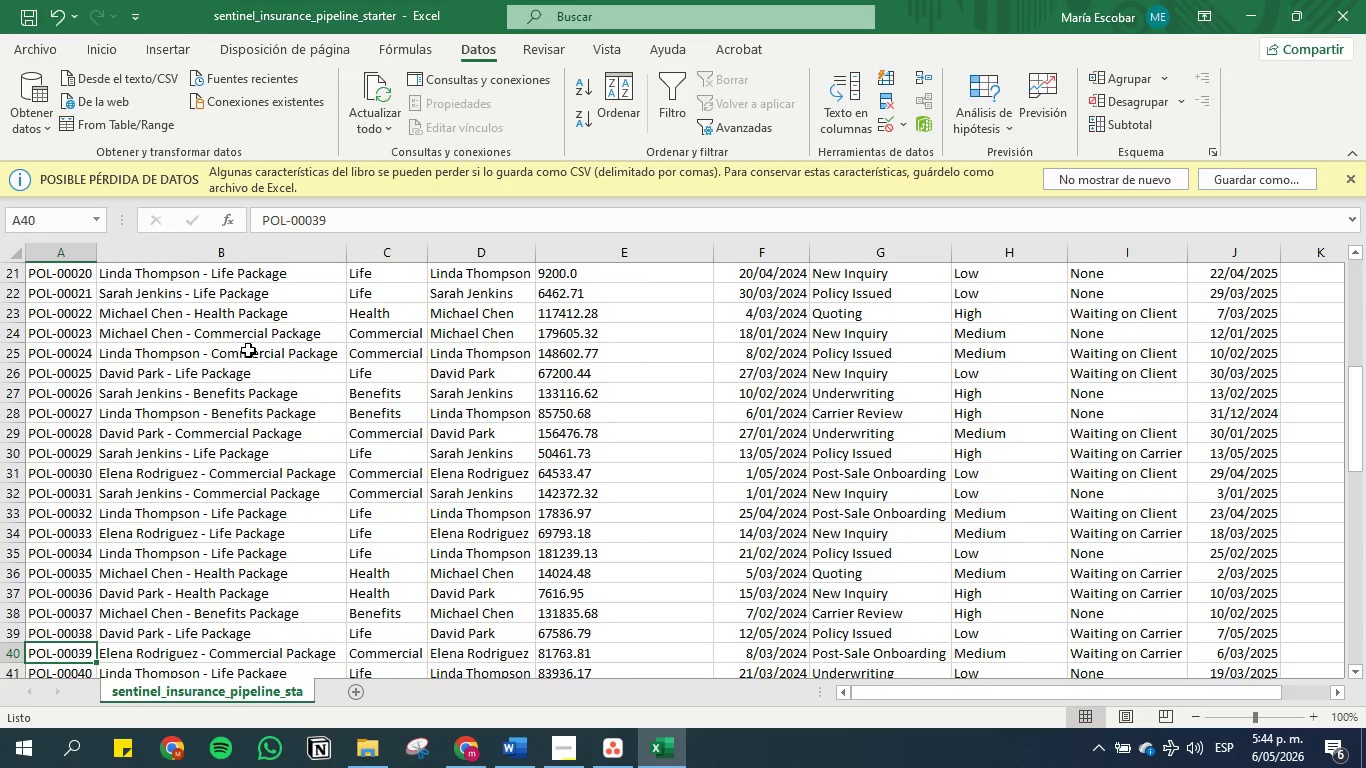 
key(ArrowDown)
 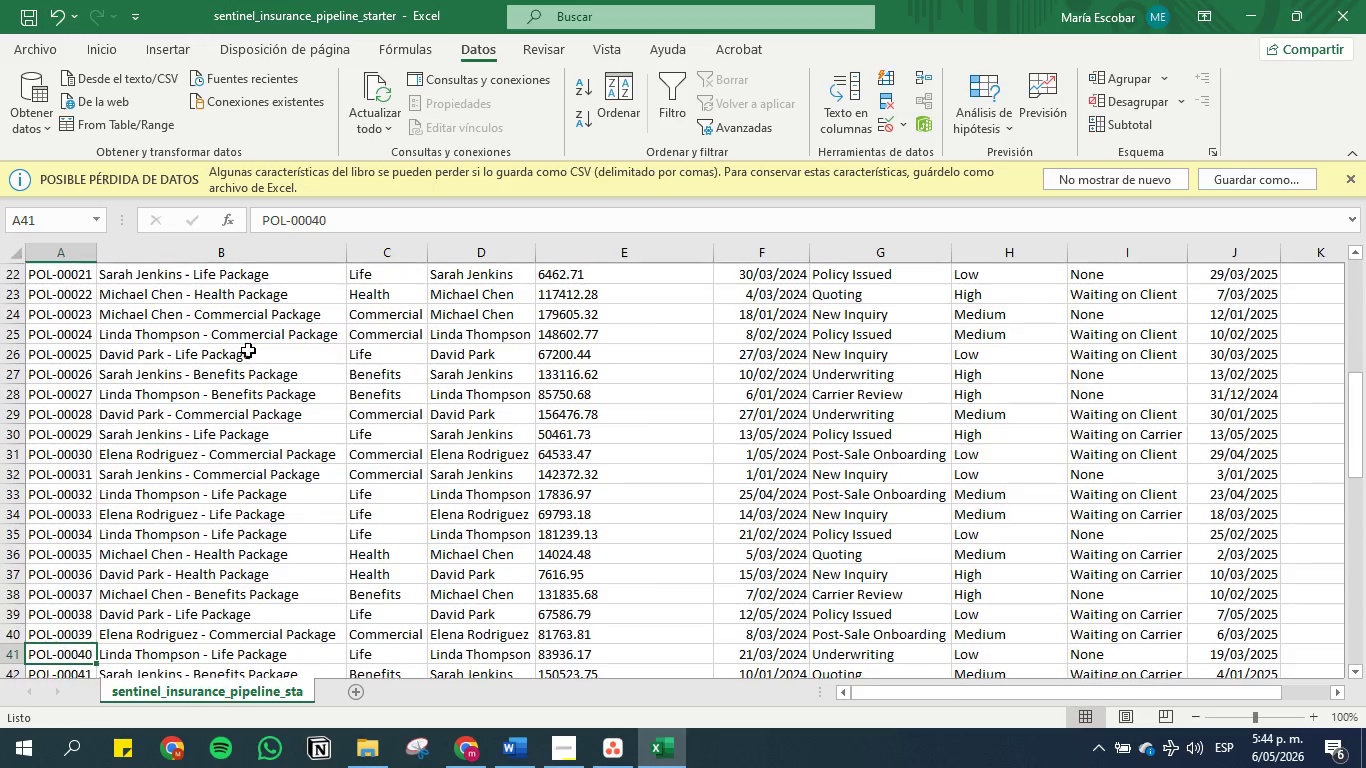 
key(ArrowDown)
 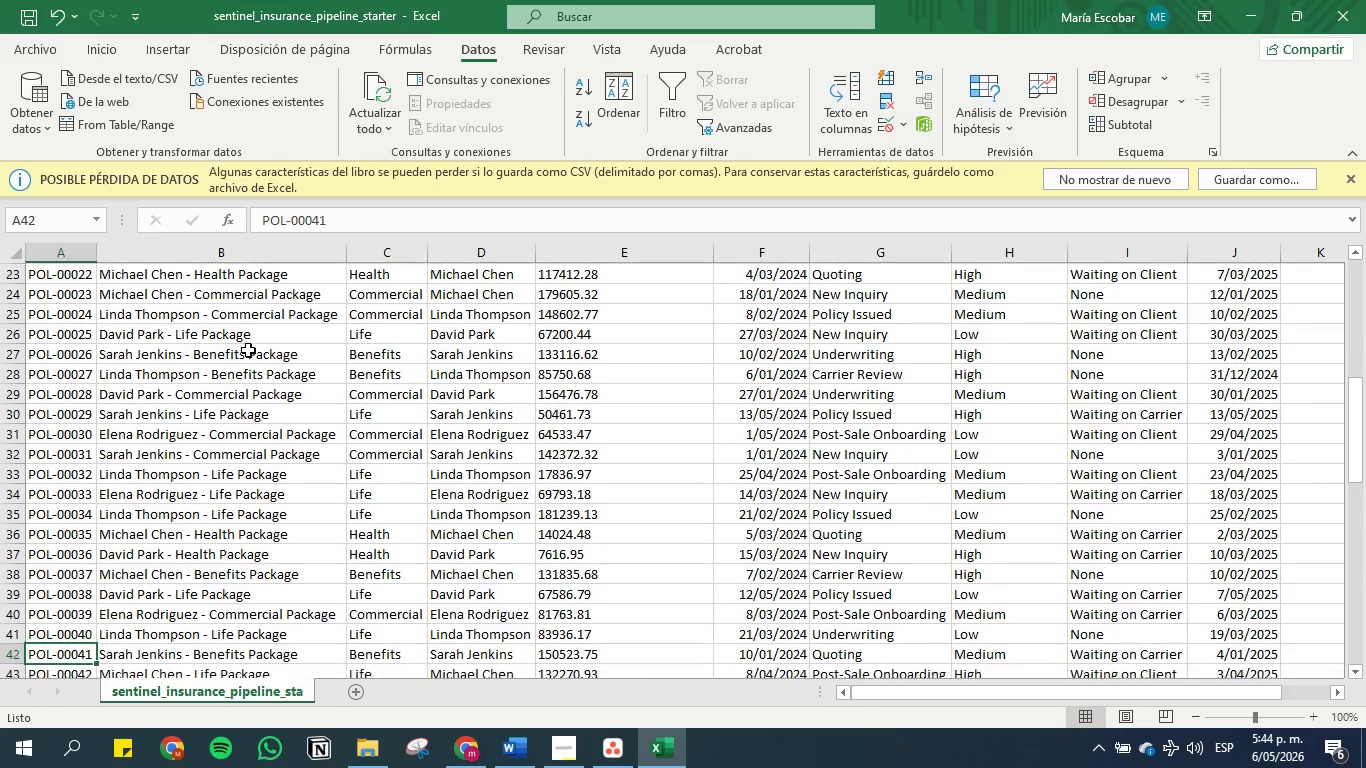 
key(ArrowDown)
 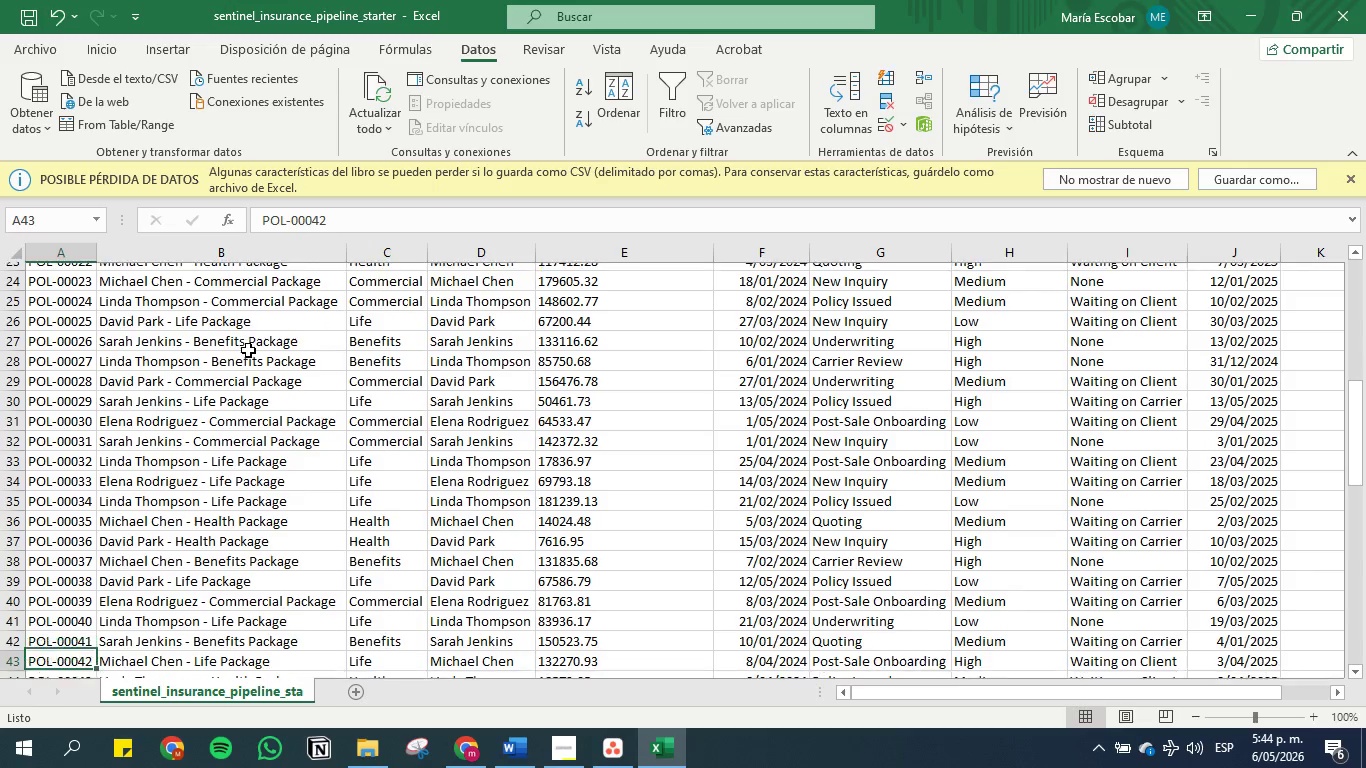 
key(ArrowDown)
 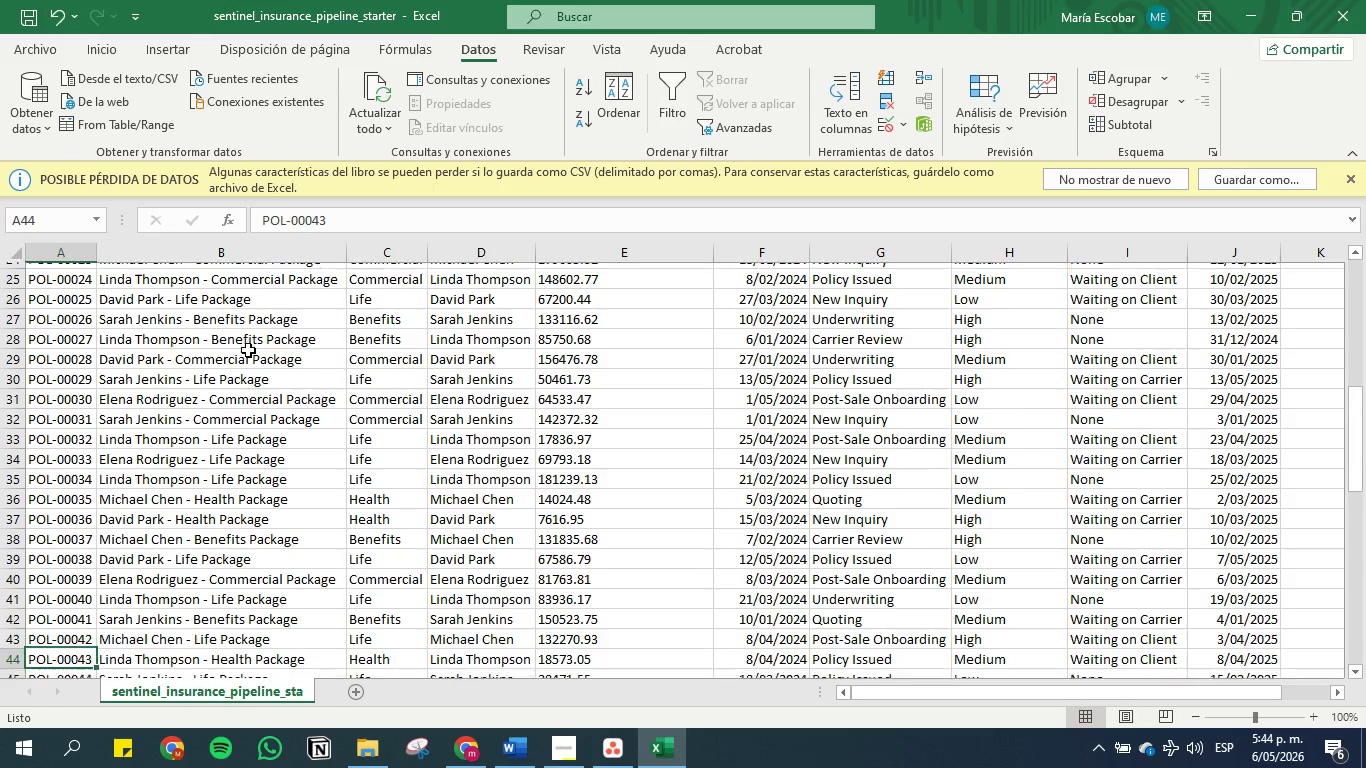 
key(ArrowDown)
 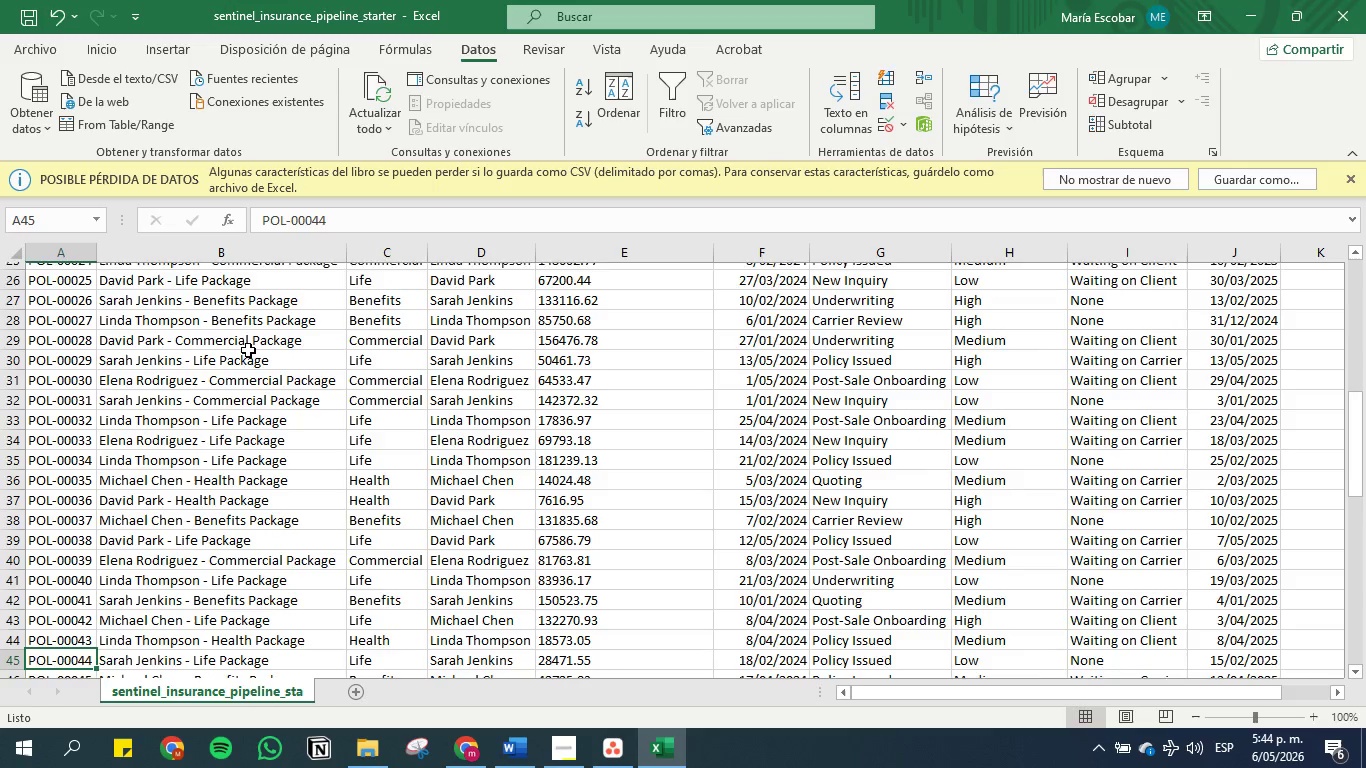 
key(ArrowDown)
 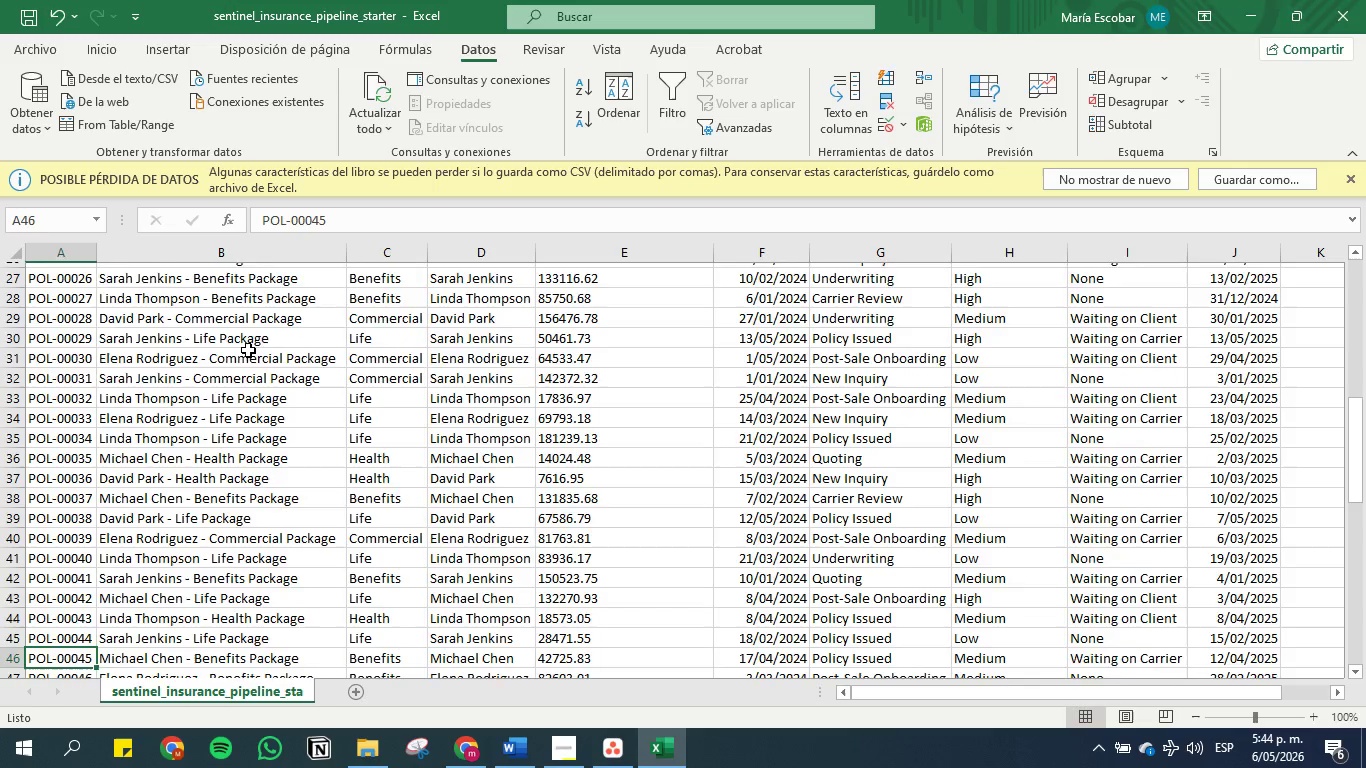 
key(ArrowDown)
 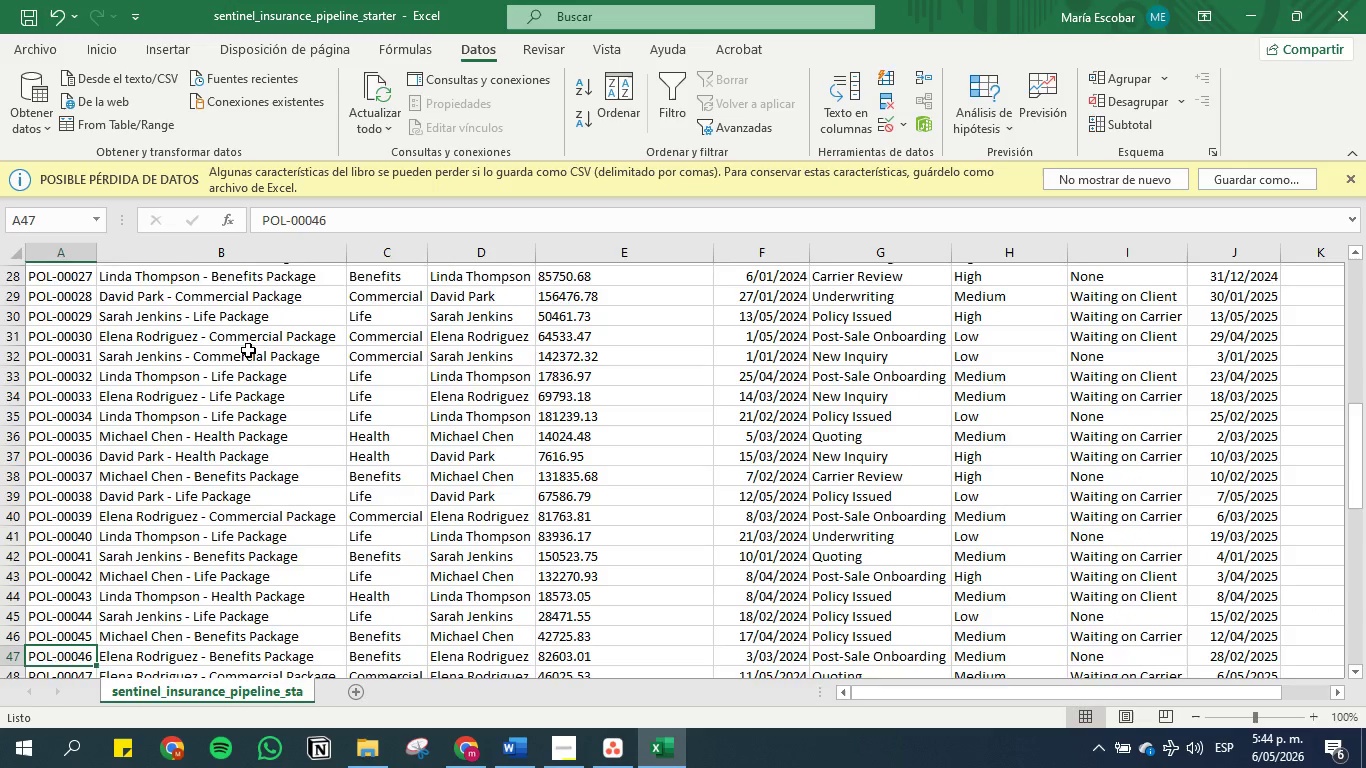 
key(ArrowDown)
 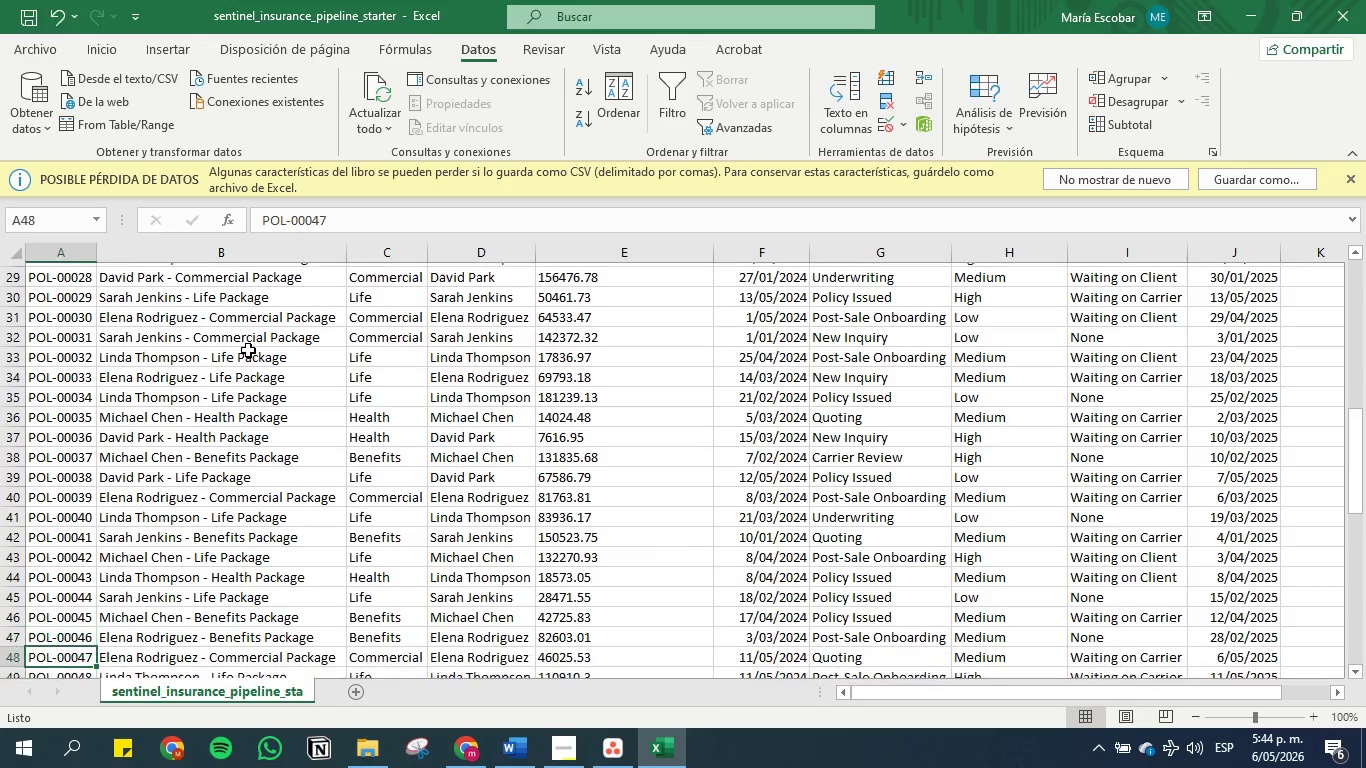 
key(ArrowDown)
 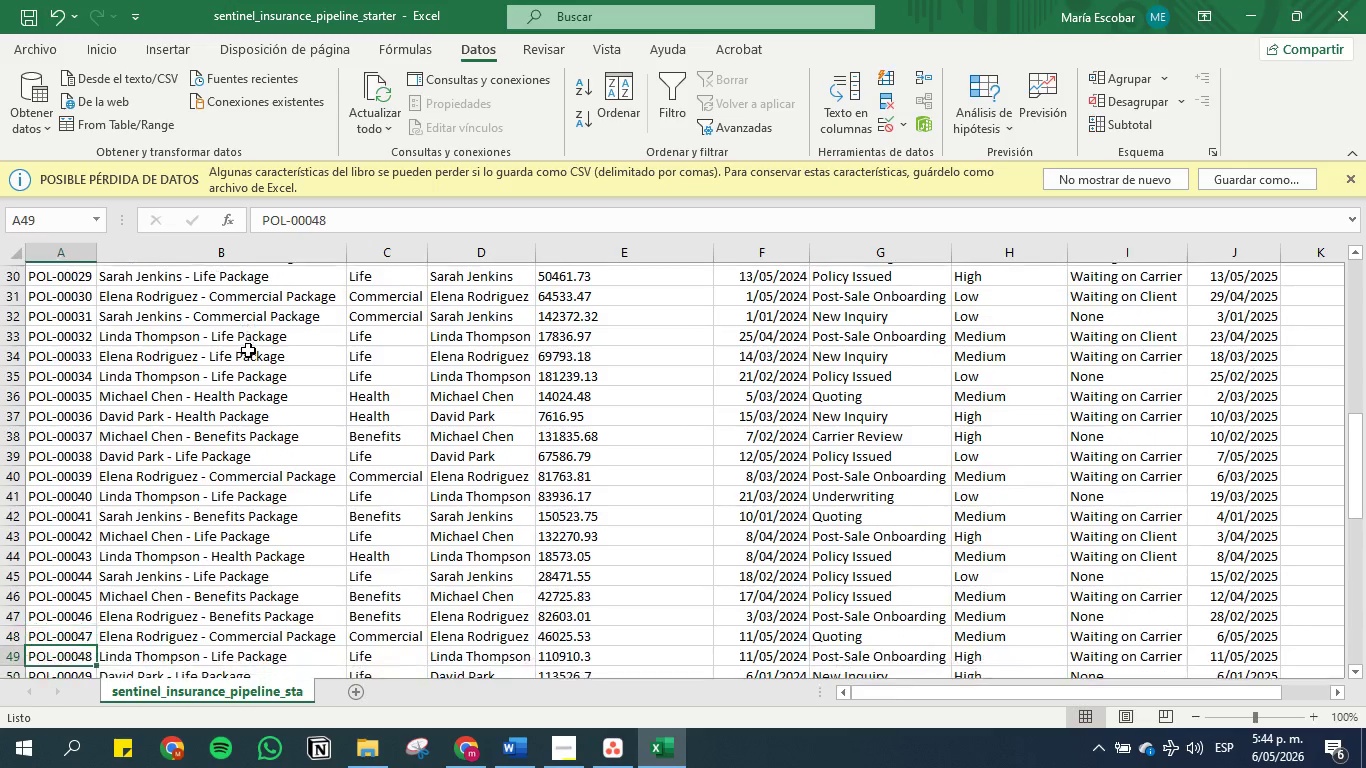 
key(ArrowDown)
 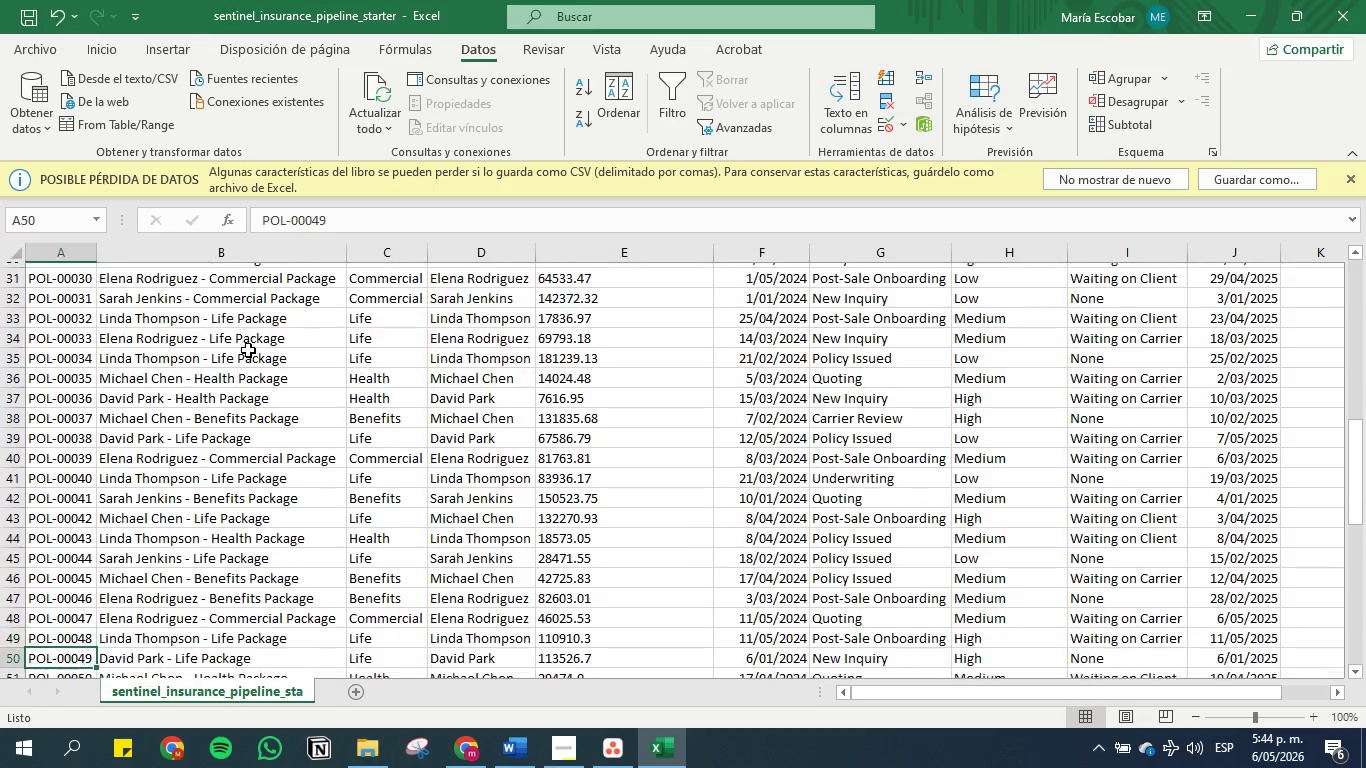 
key(ArrowDown)
 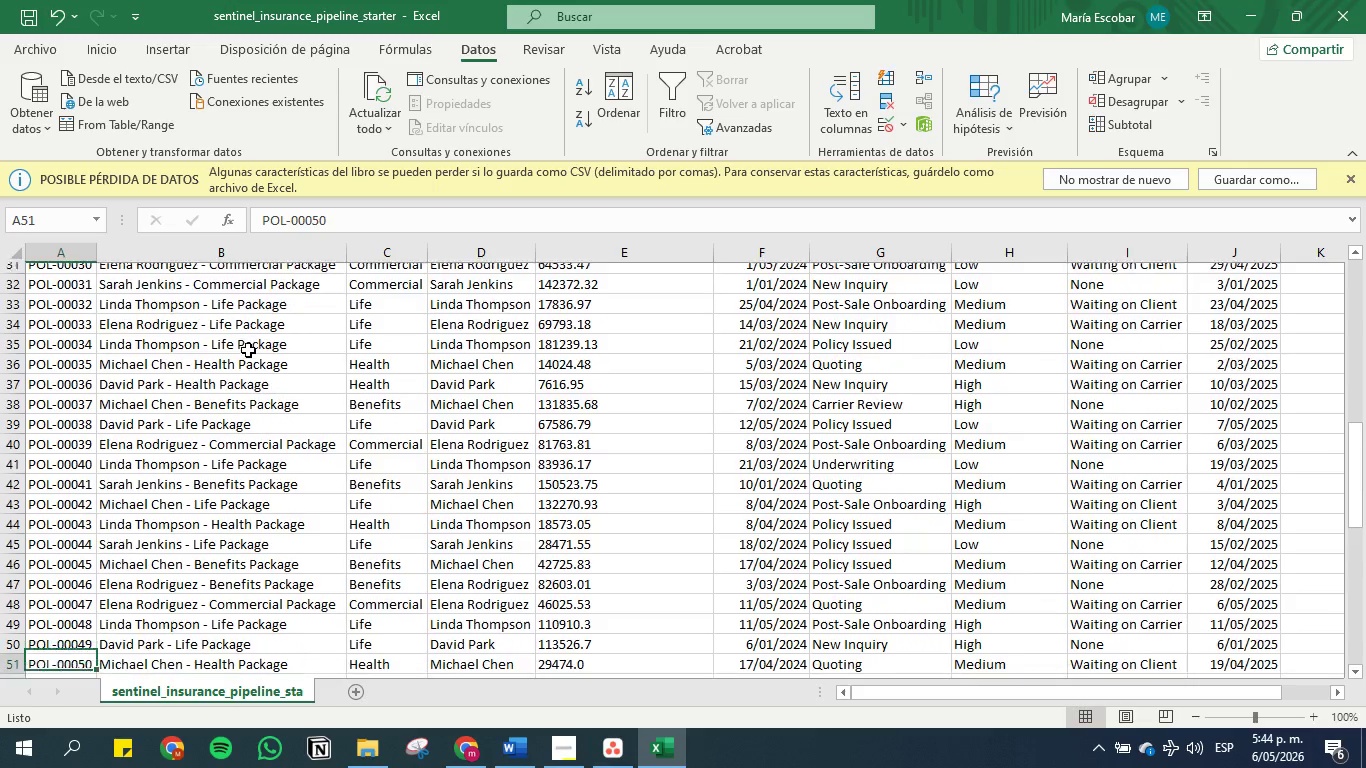 
key(ArrowDown)
 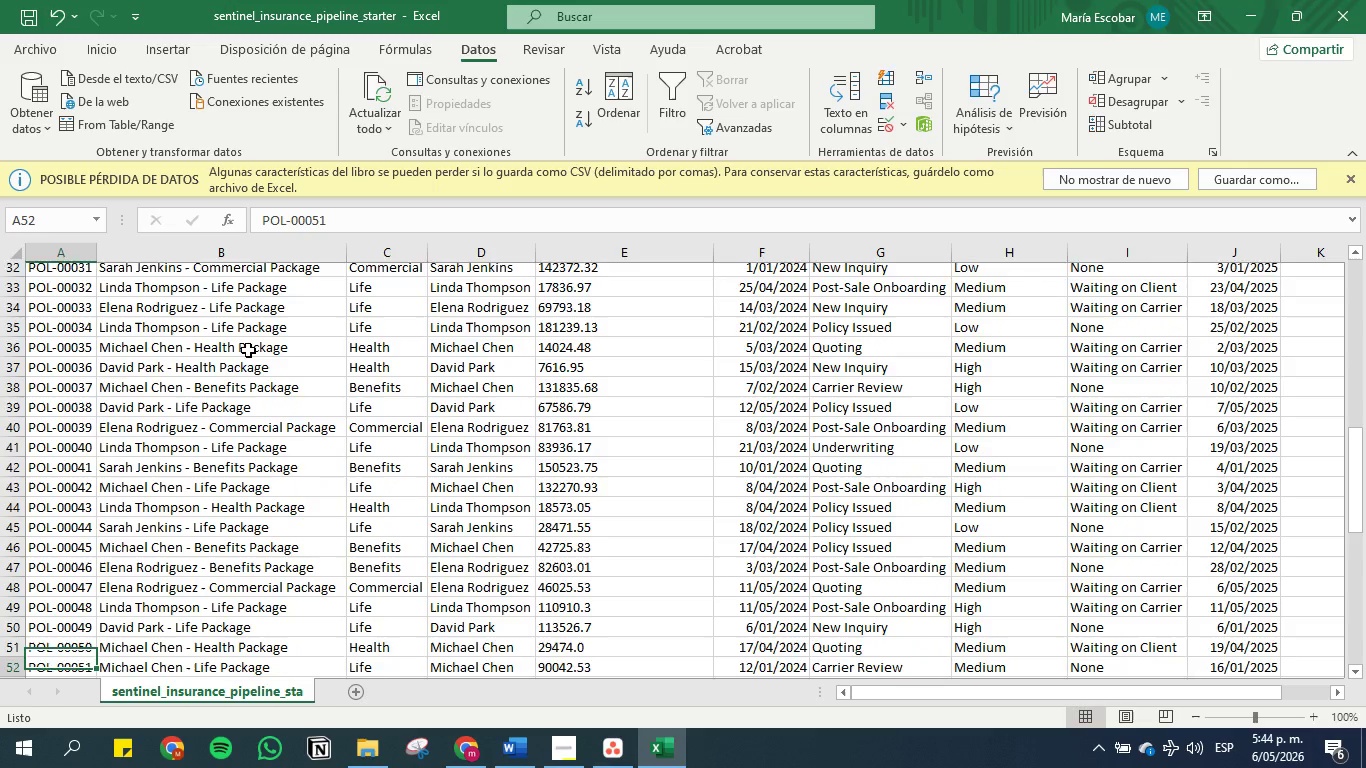 
key(ArrowDown)
 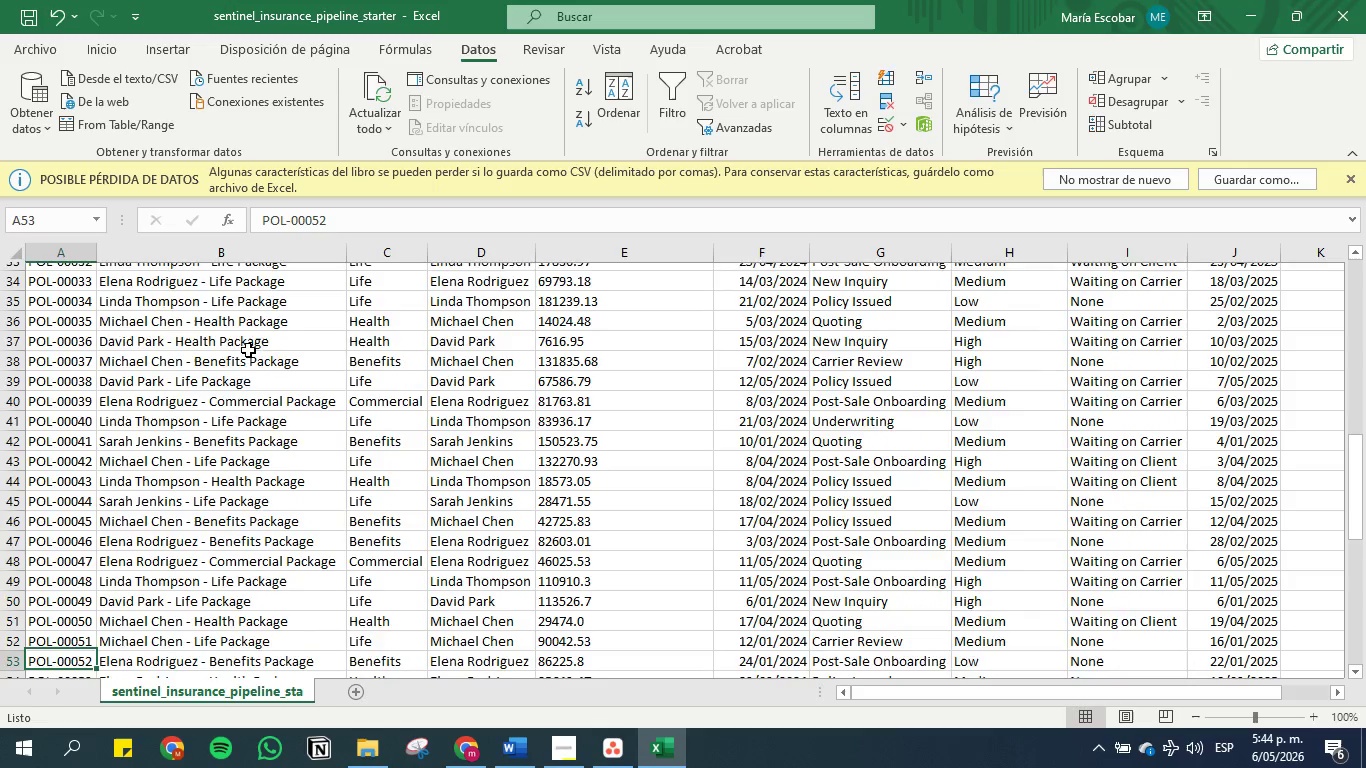 
key(ArrowDown)
 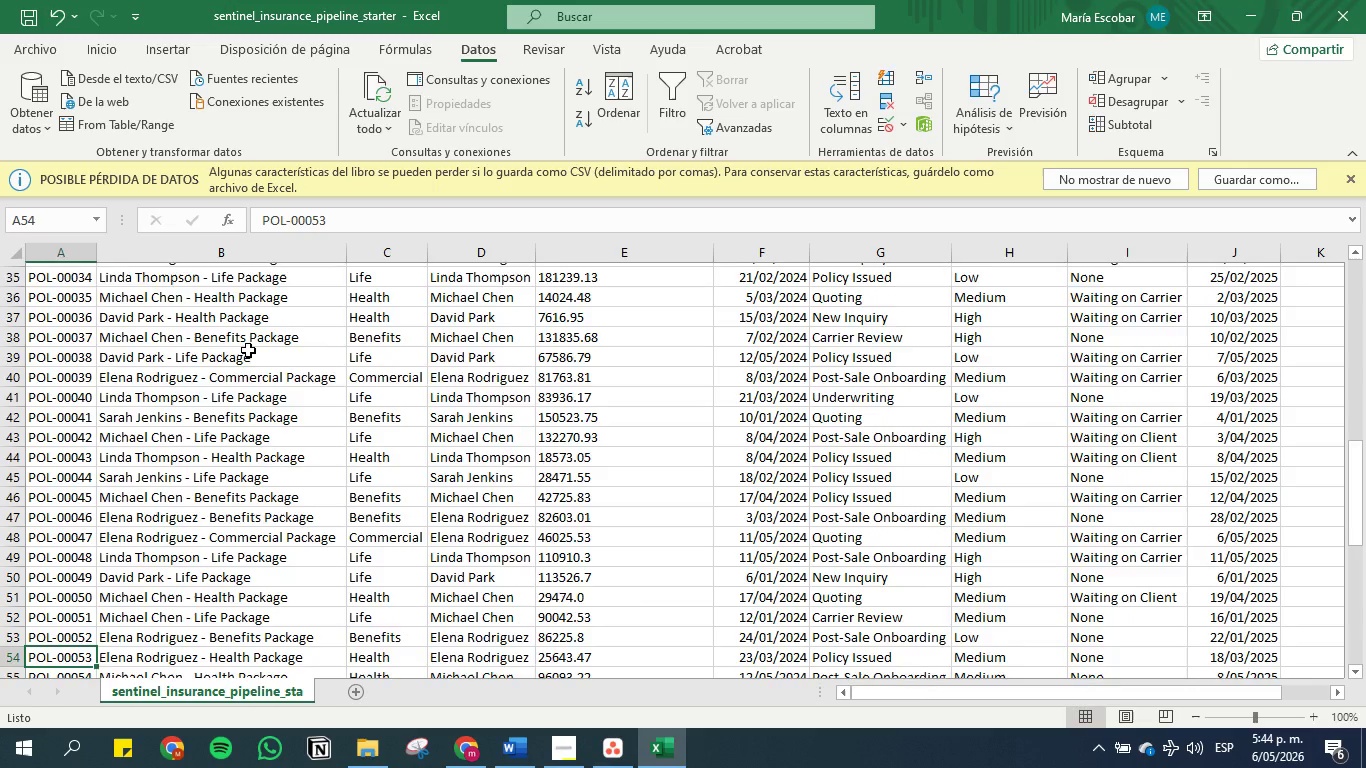 
key(ArrowDown)
 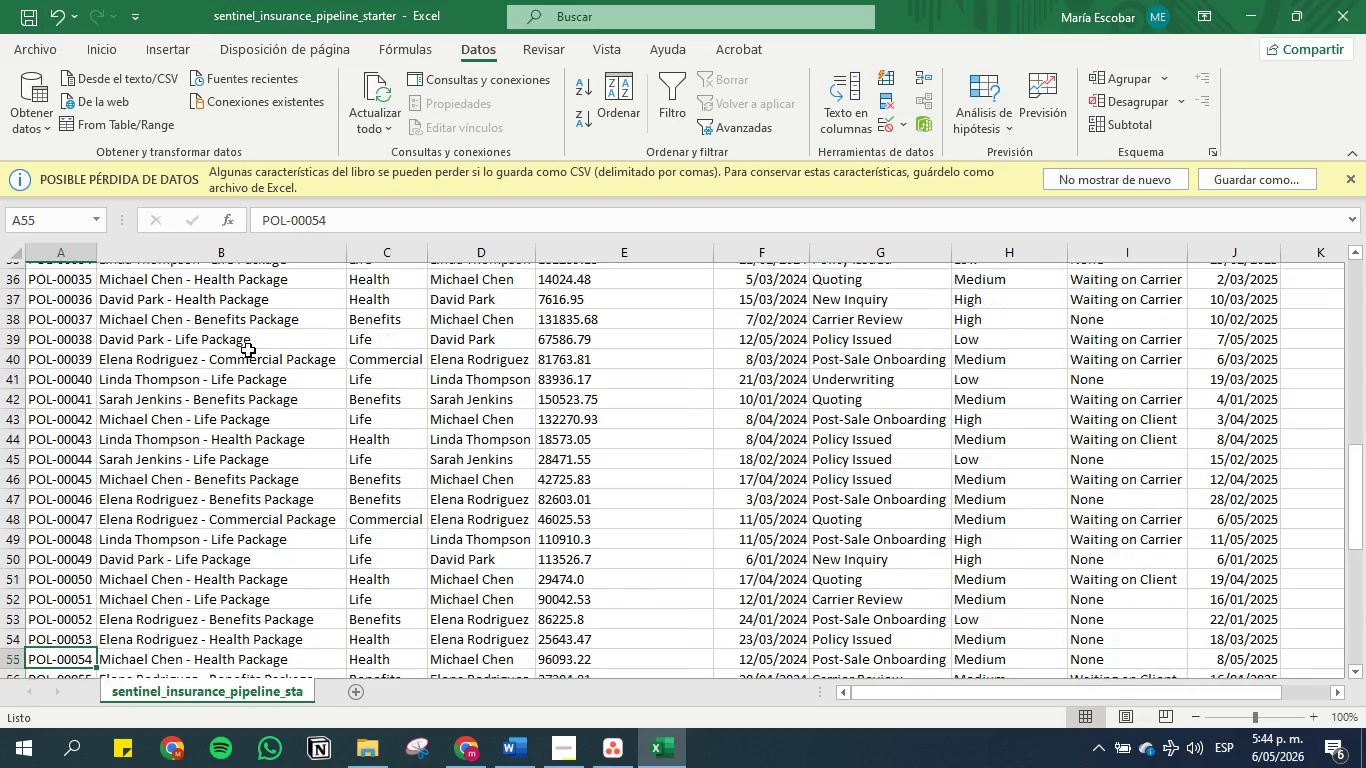 
key(ArrowDown)
 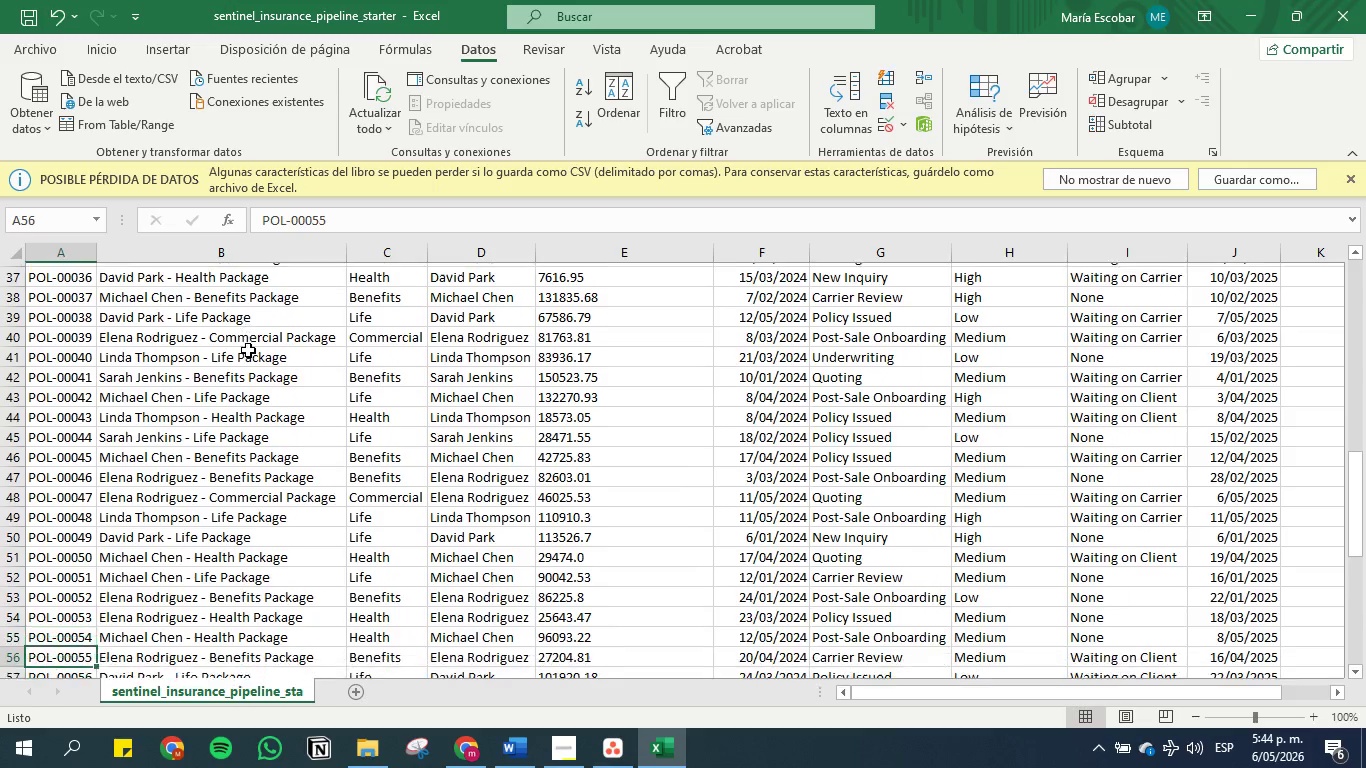 
key(ArrowDown)
 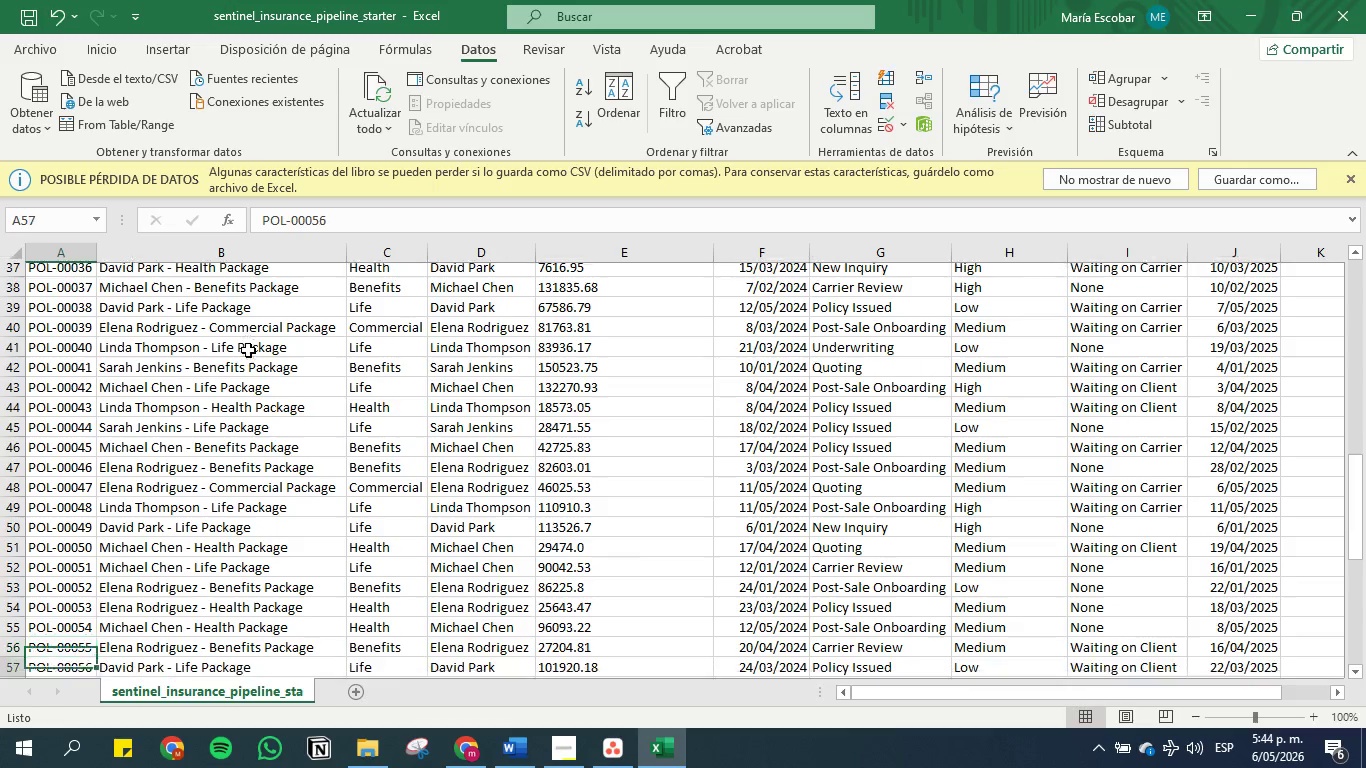 
key(ArrowDown)
 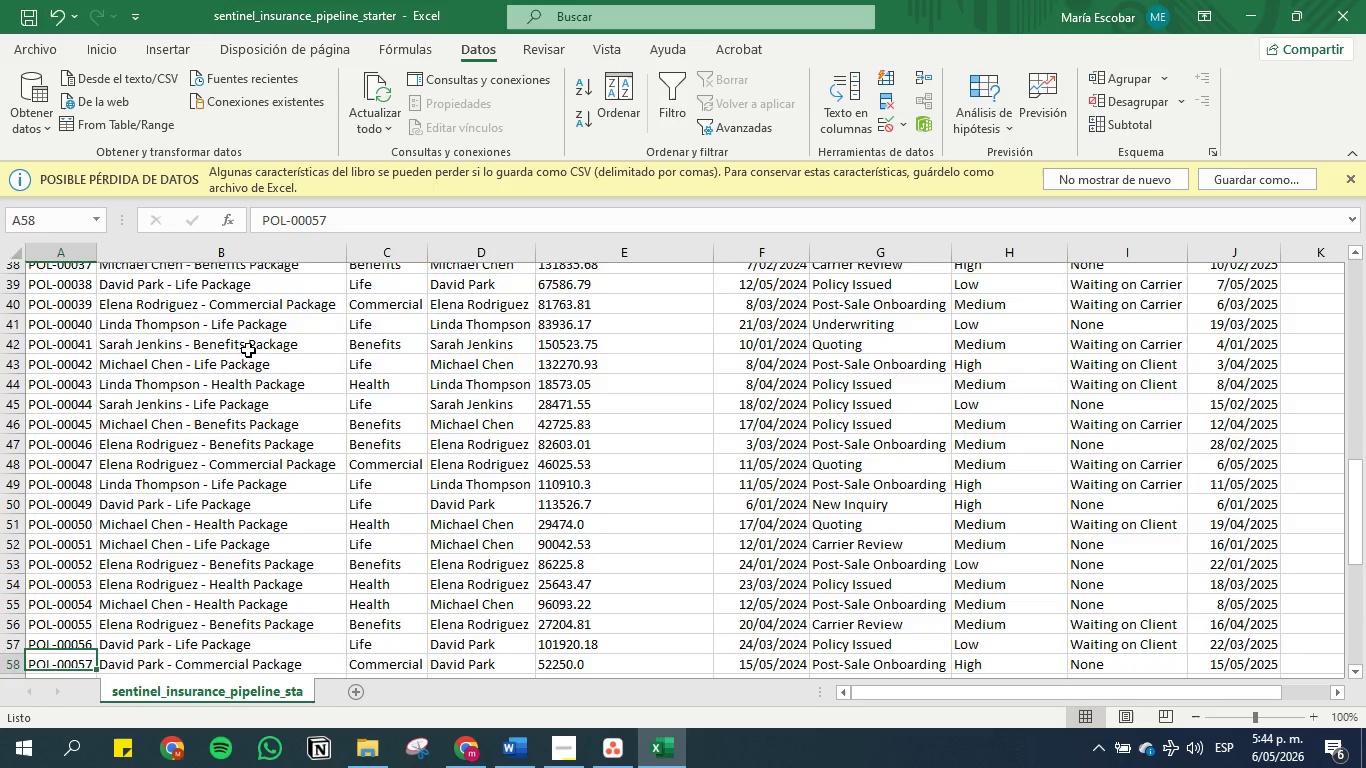 
key(ArrowDown)
 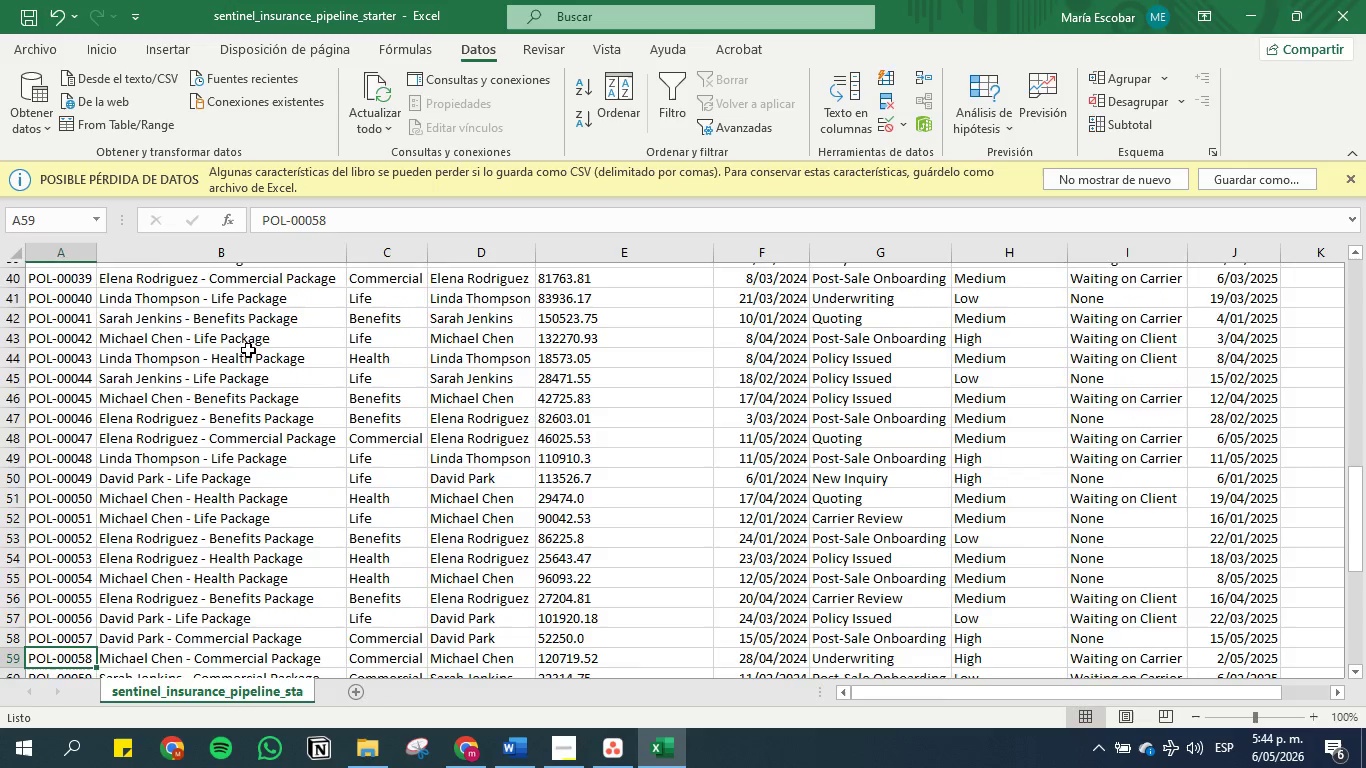 
key(ArrowDown)
 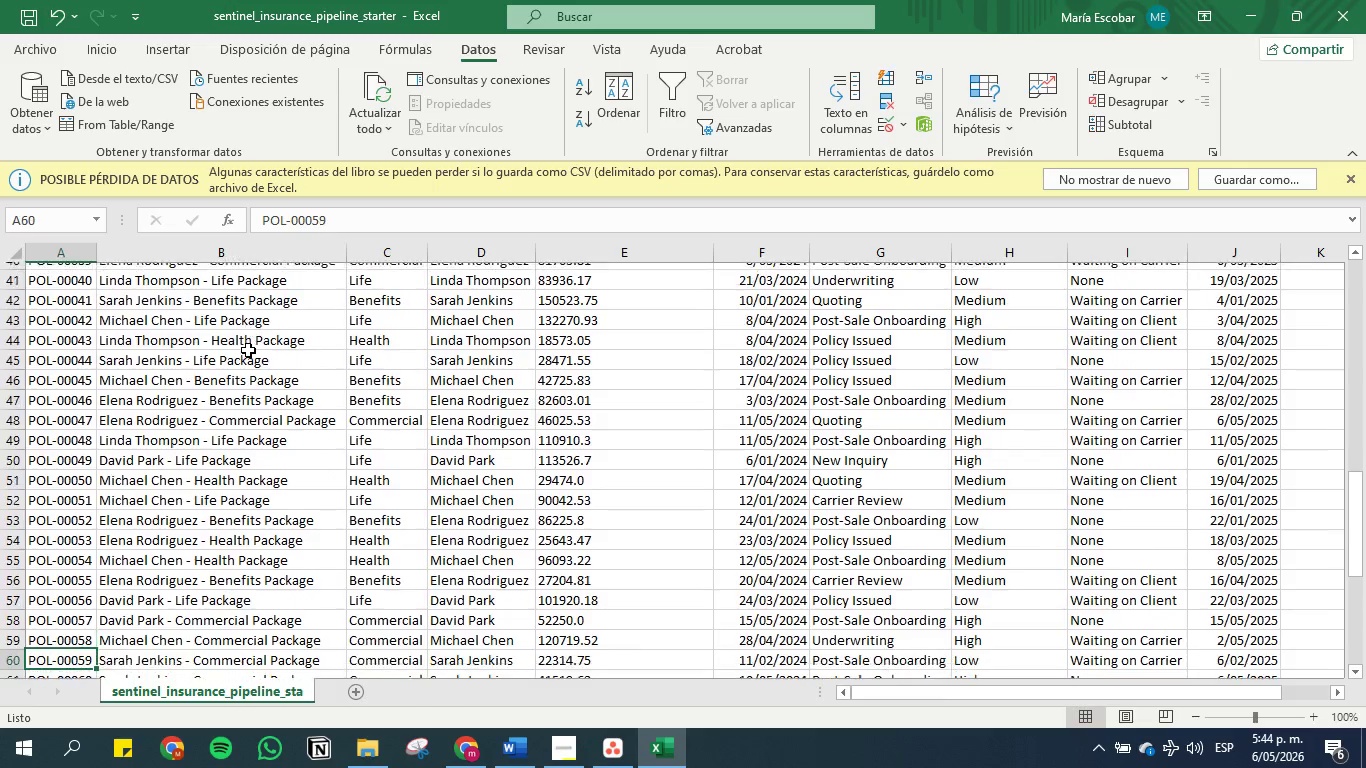 
key(ArrowDown)
 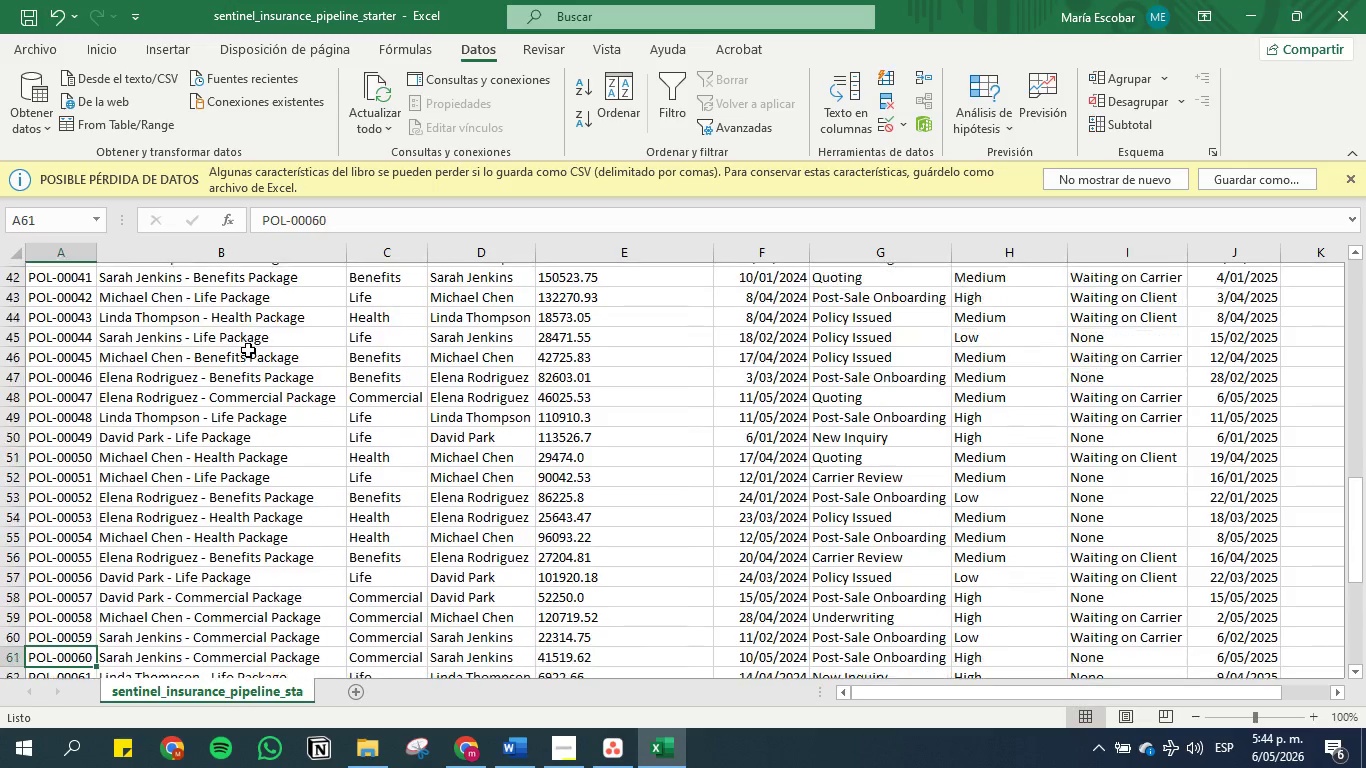 
key(ArrowDown)
 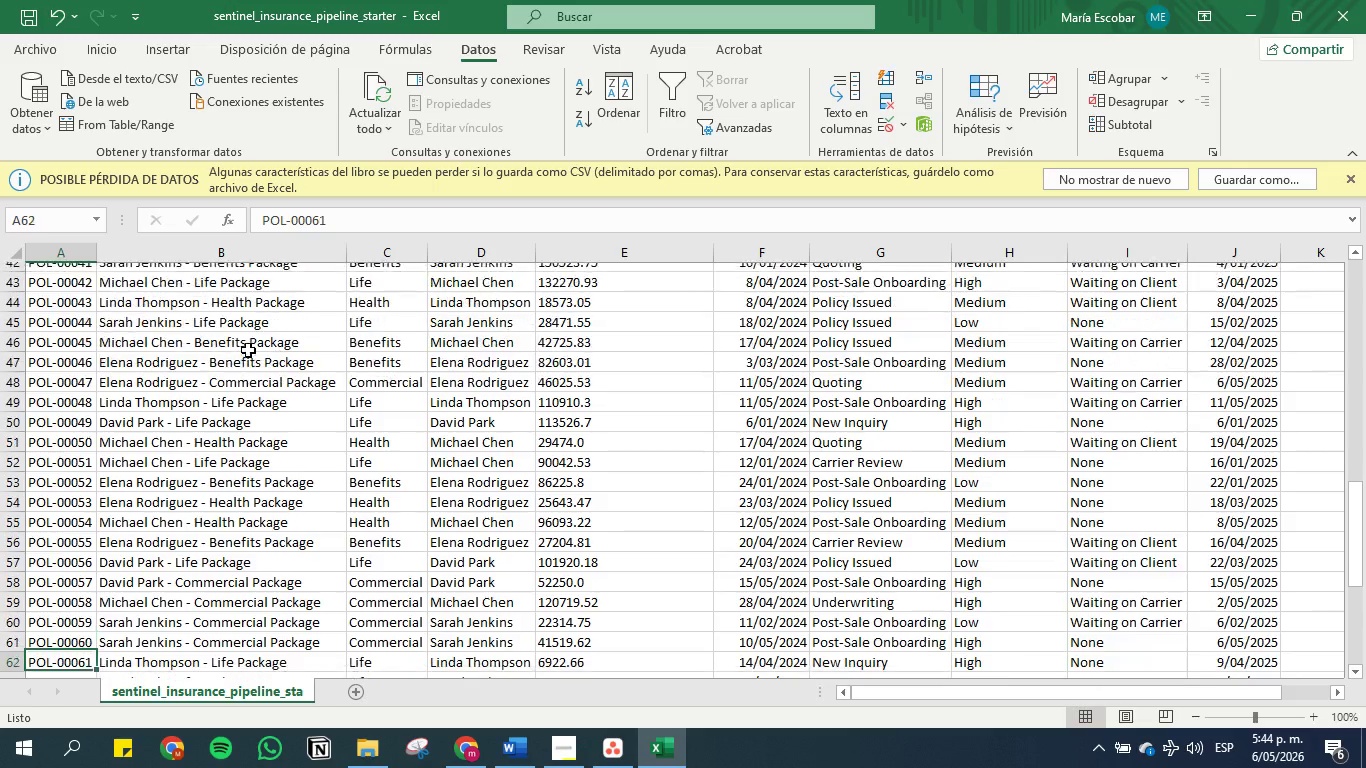 
key(ArrowDown)
 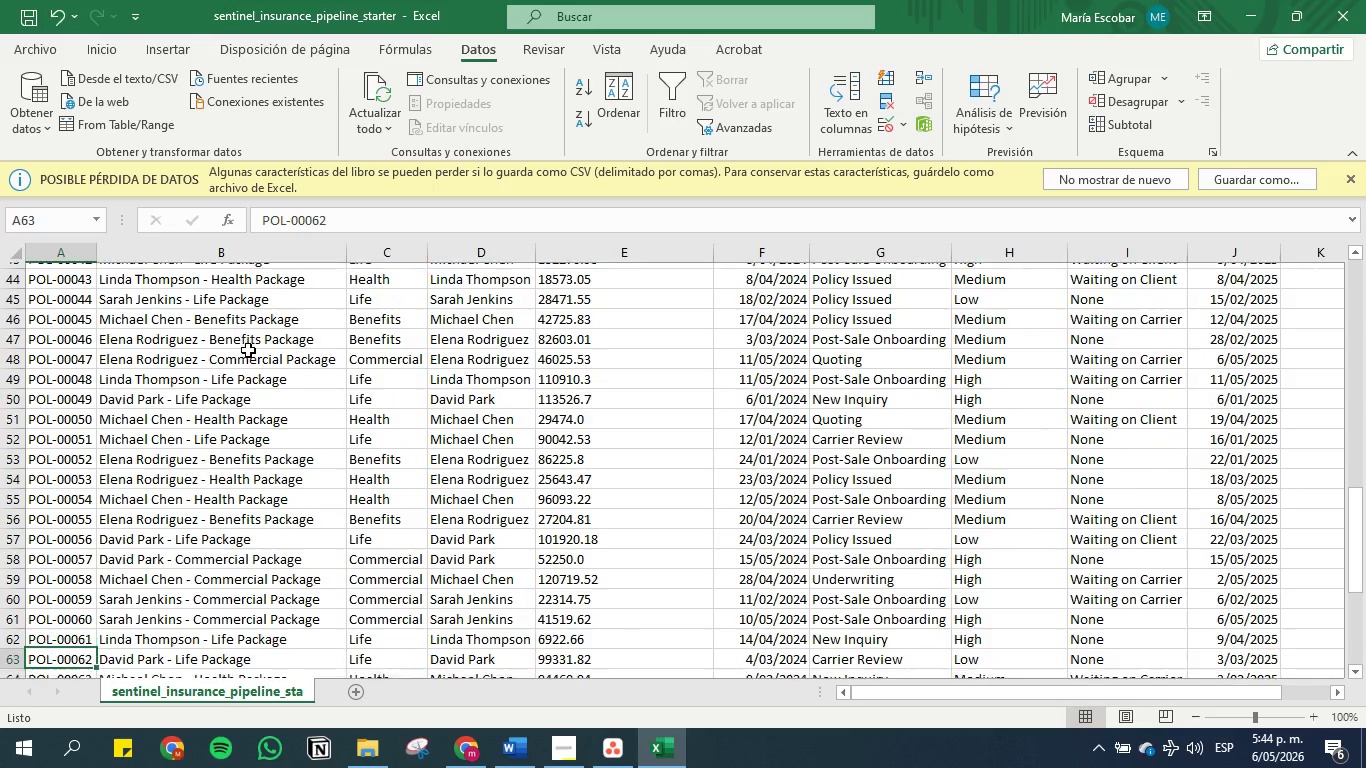 
hold_key(key=ArrowDown, duration=0.62)
 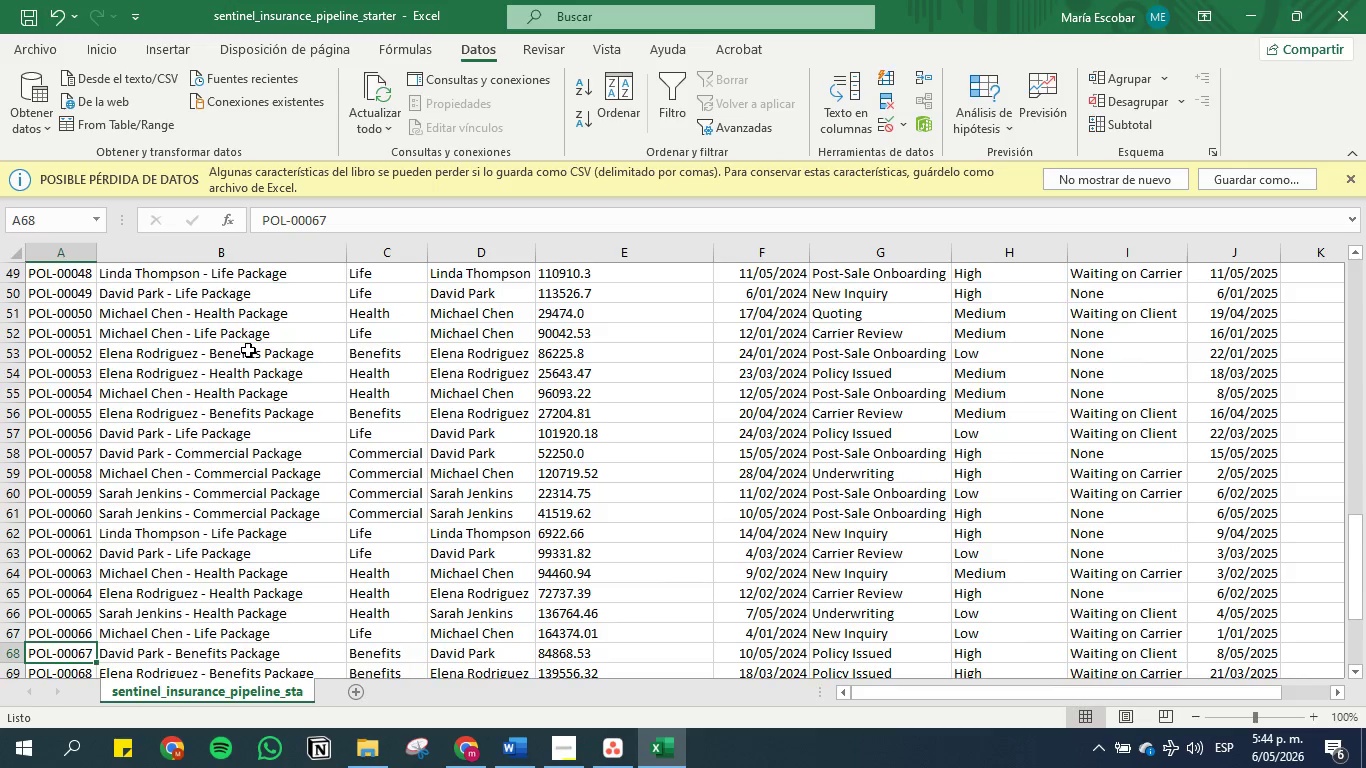 
key(ArrowDown)
 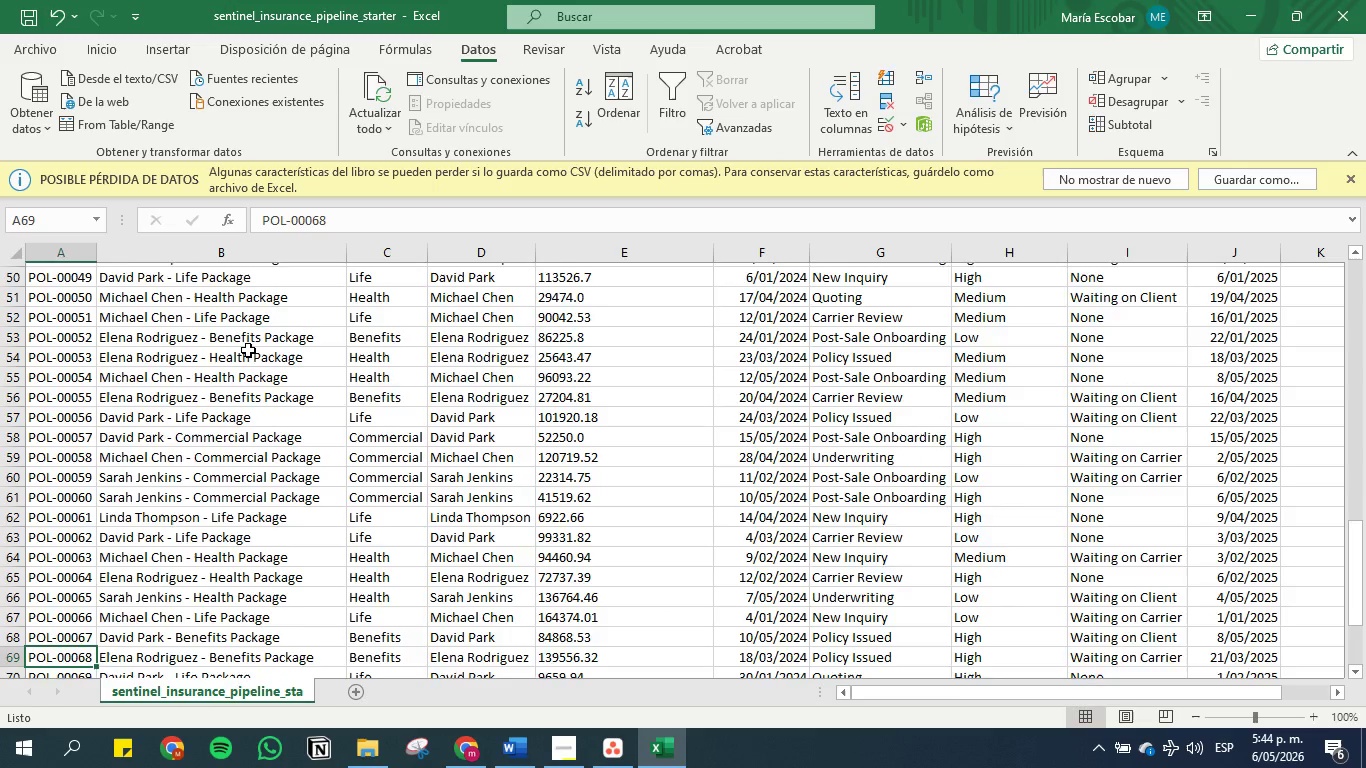 
key(ArrowDown)
 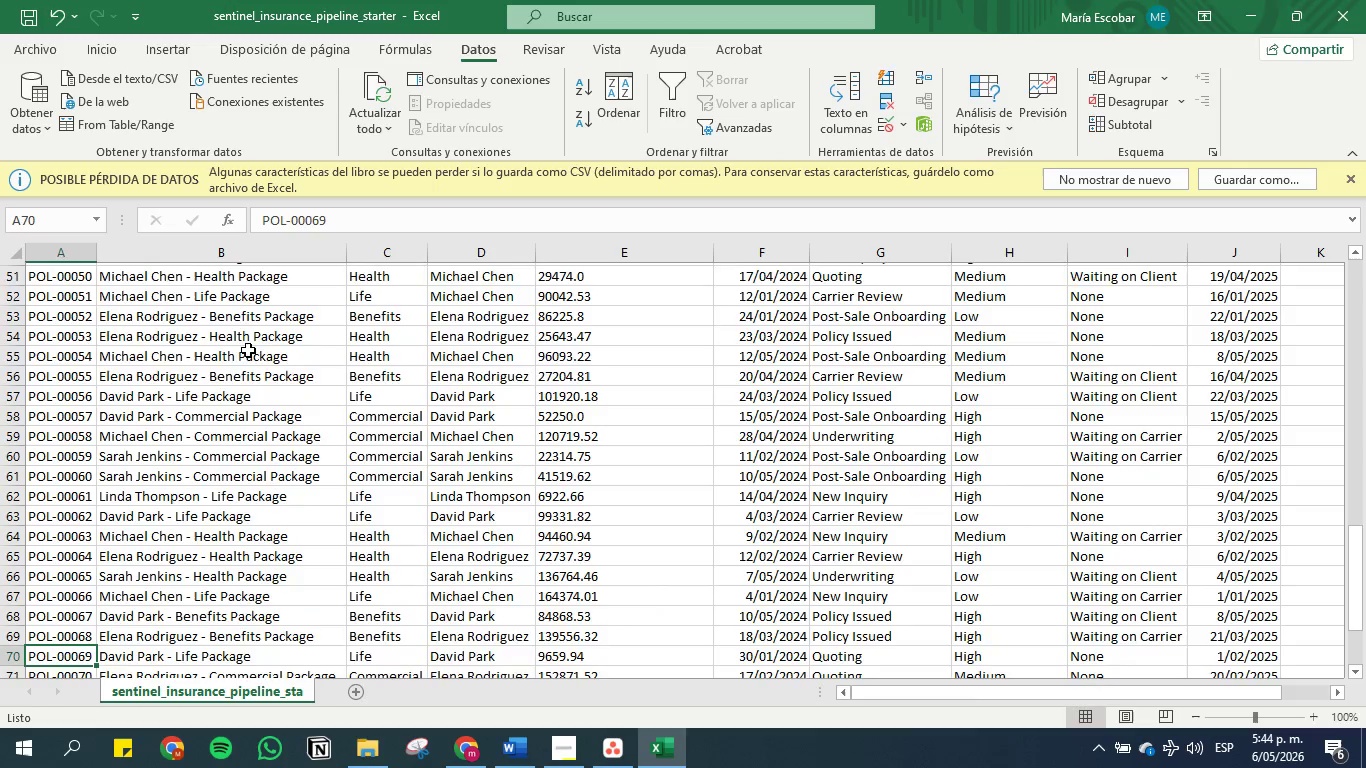 
key(ArrowDown)
 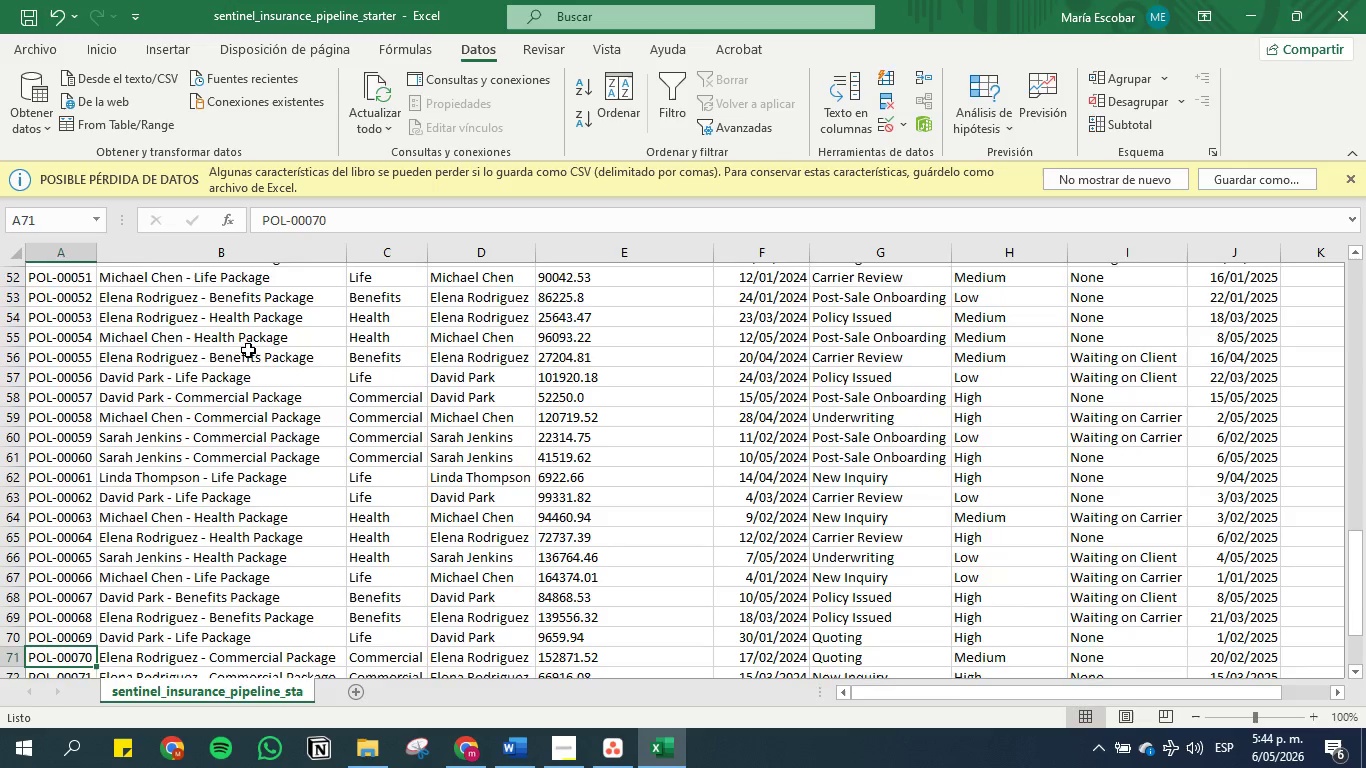 
key(ArrowDown)
 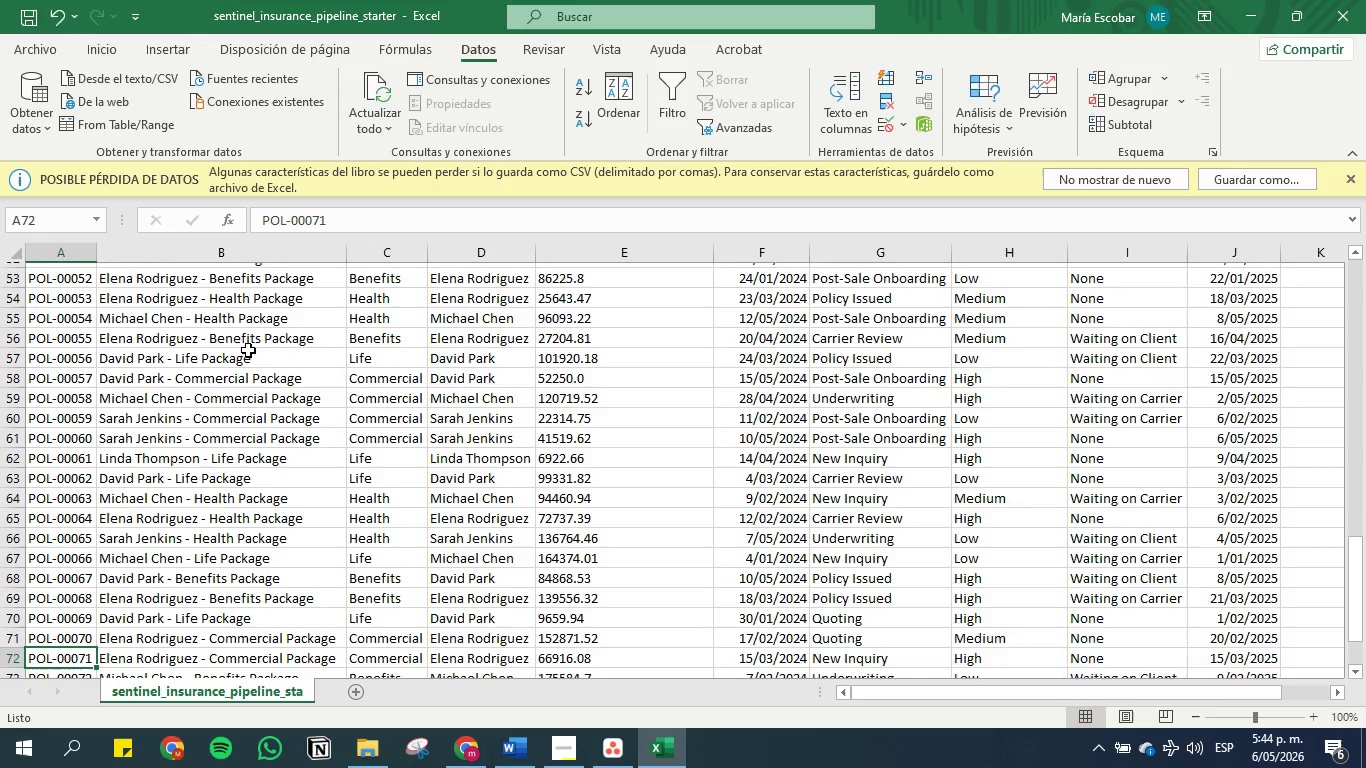 
key(ArrowDown)
 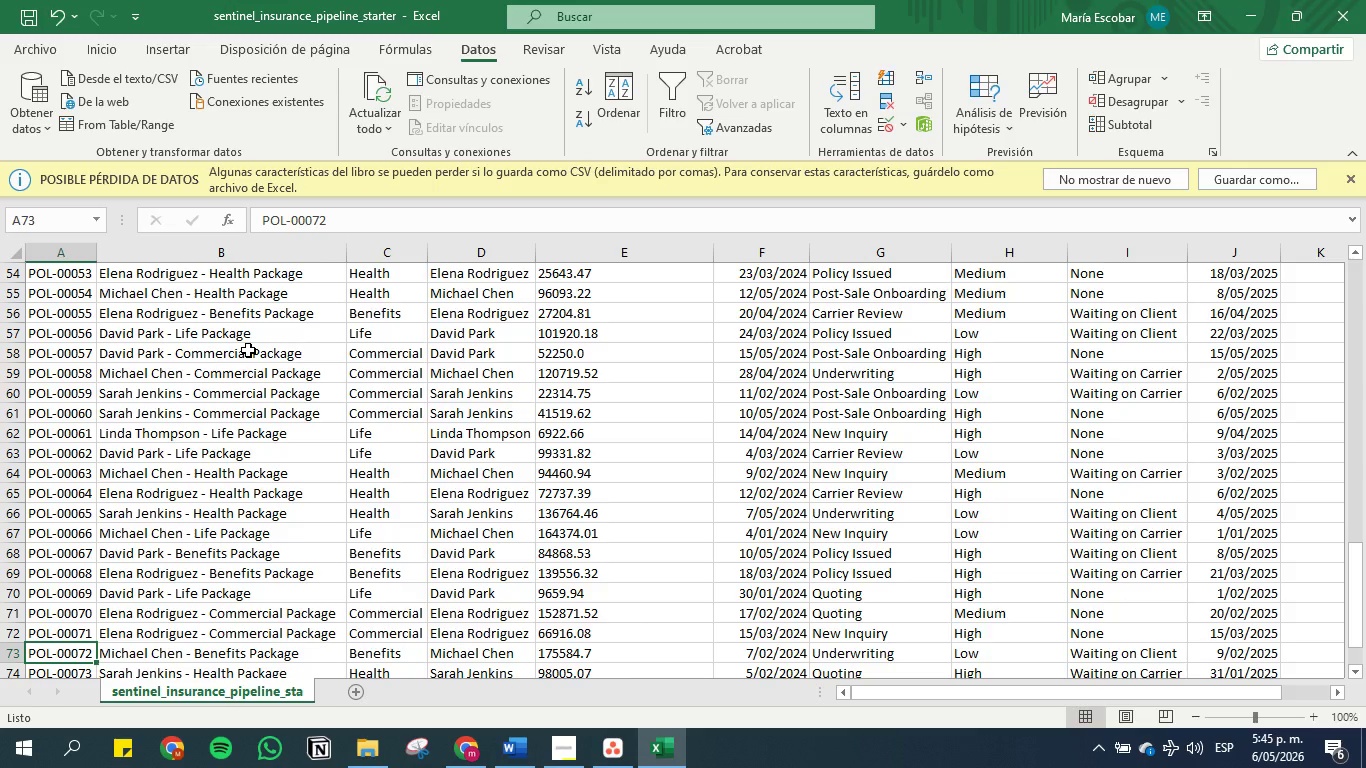 
wait(75.03)
 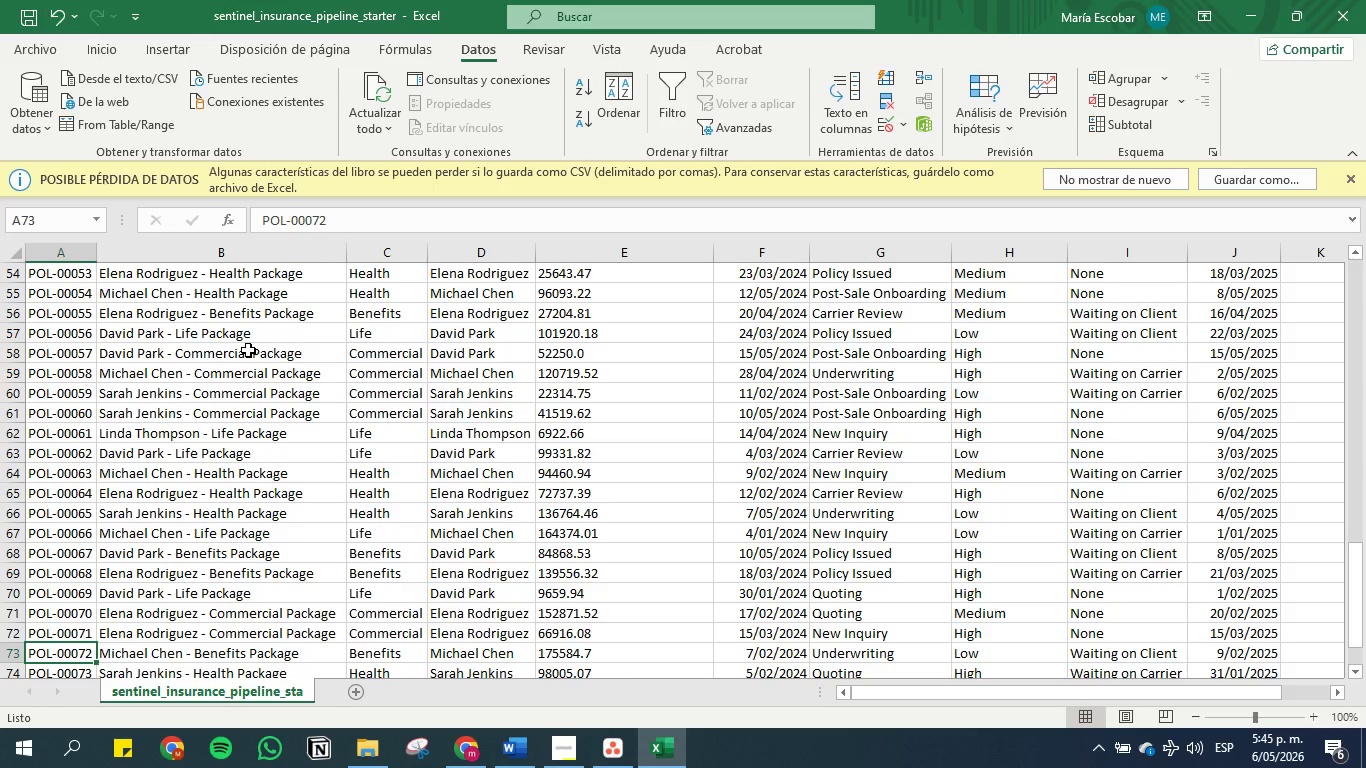 
key(ArrowDown)
 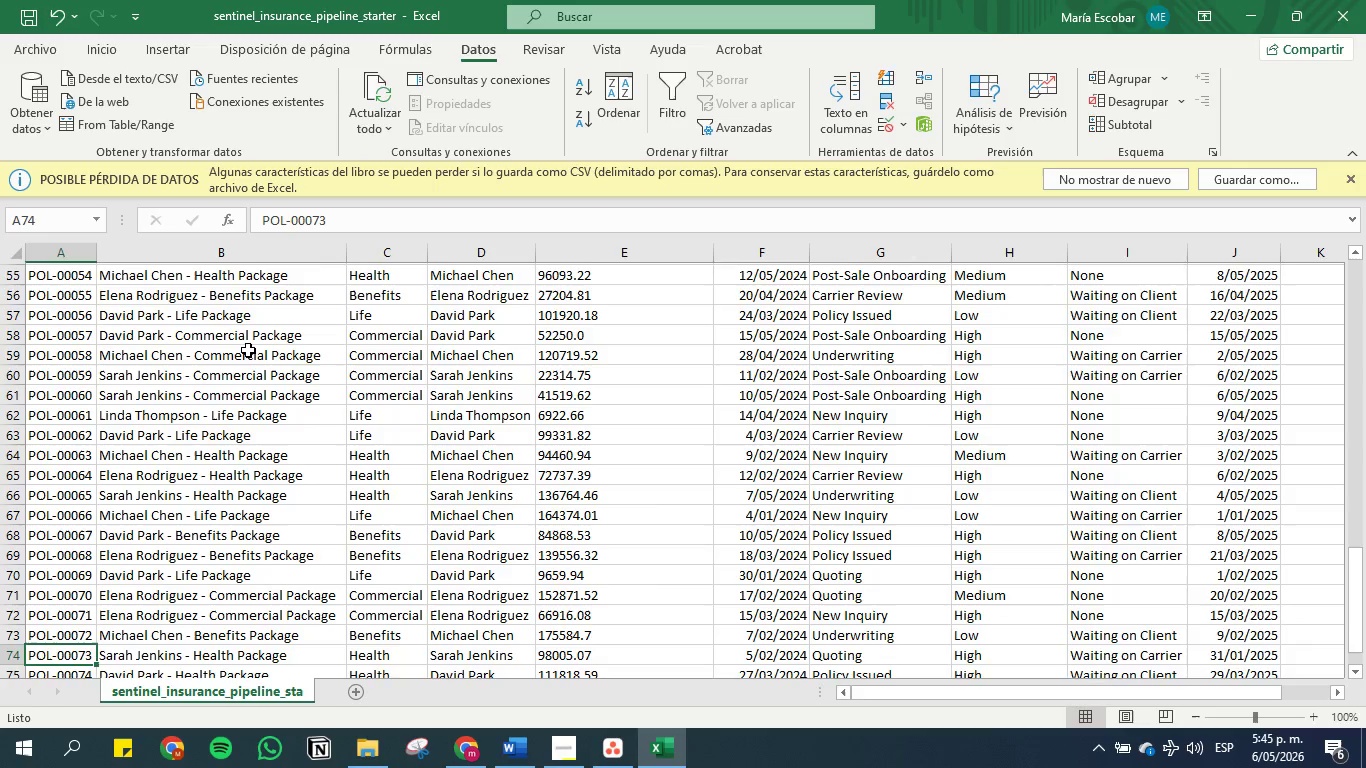 
key(ArrowDown)
 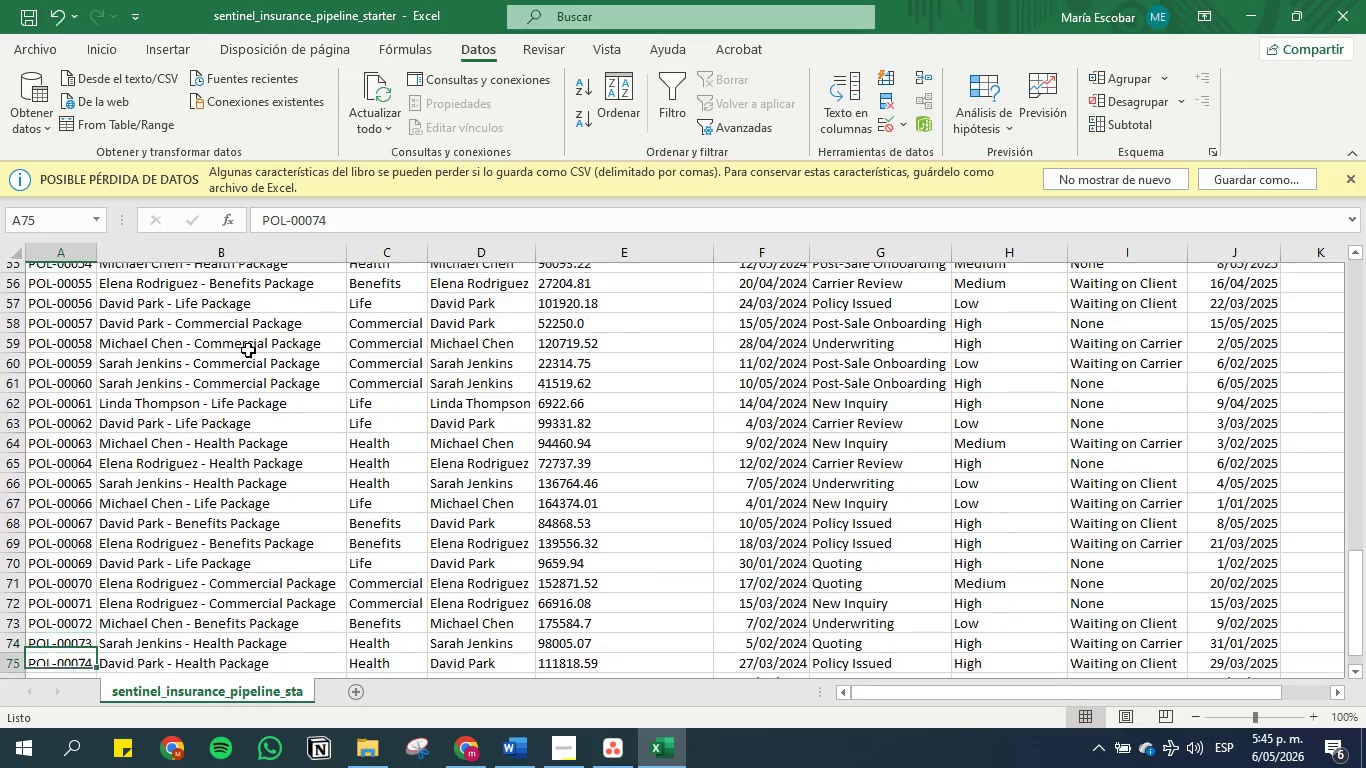 
key(ArrowDown)
 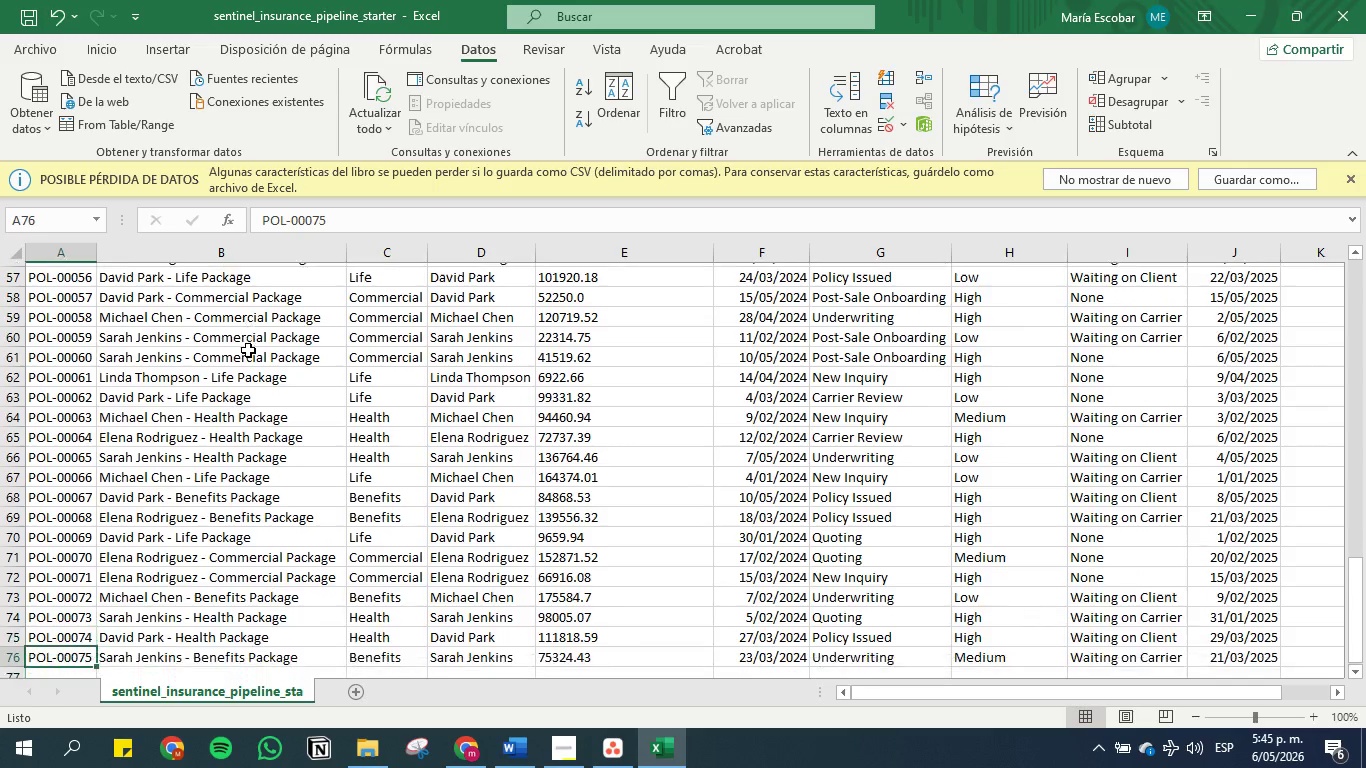 
hold_key(key=ArrowDown, duration=0.61)
 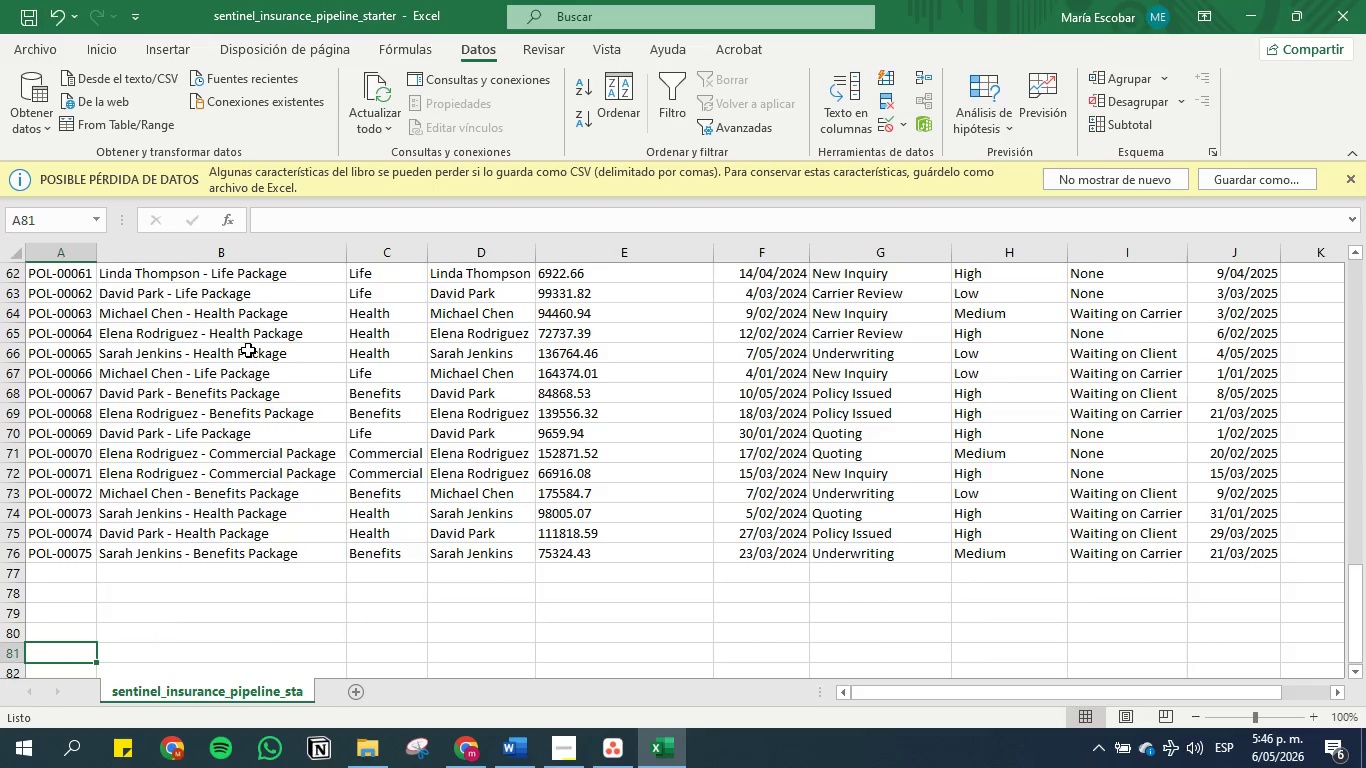 
key(ArrowDown)
 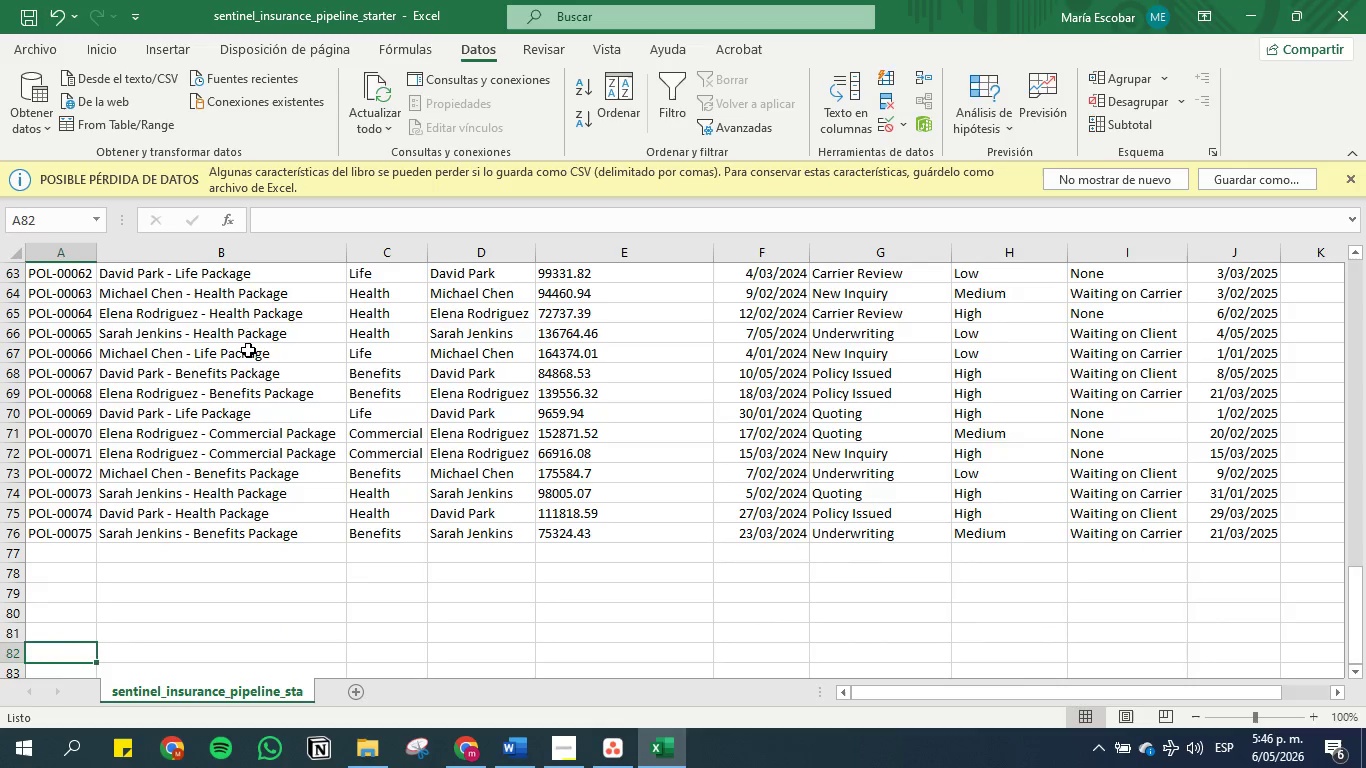 
key(ArrowUp)
 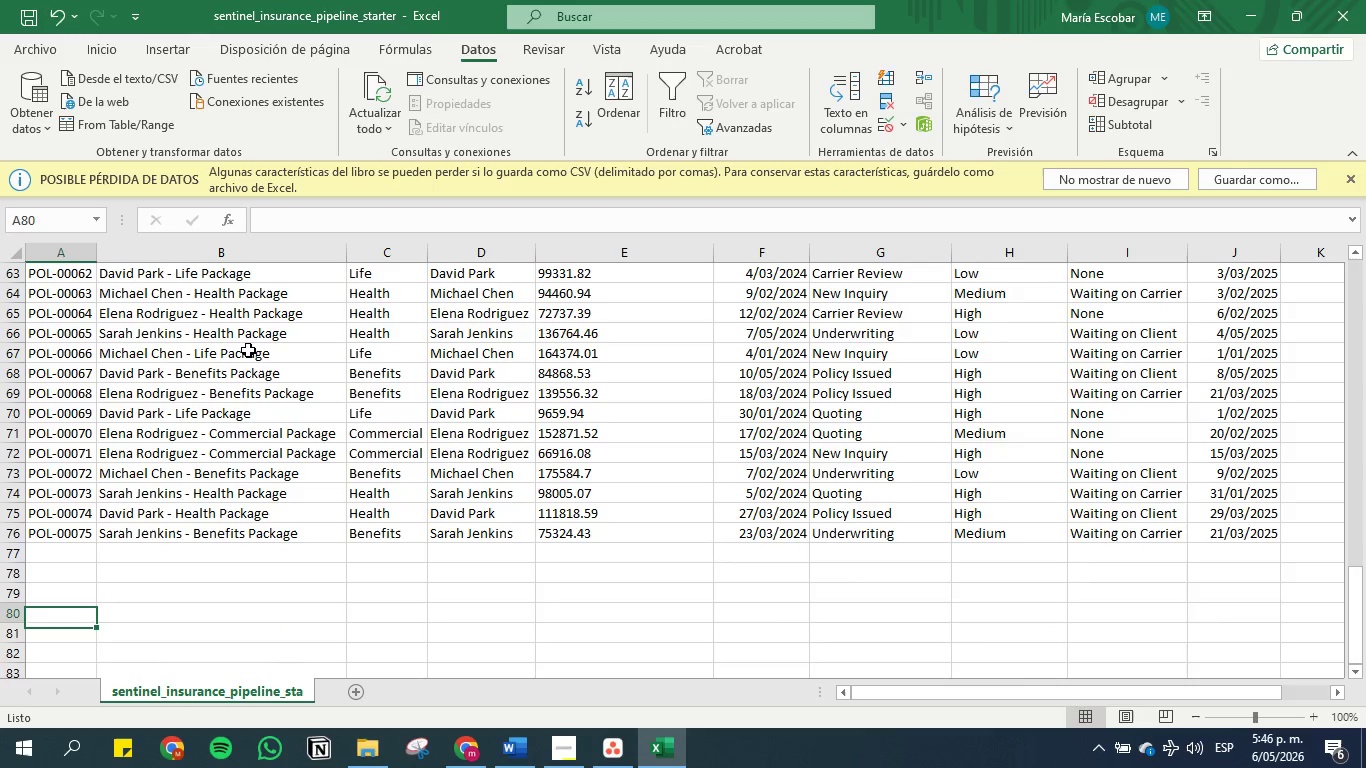 
hold_key(key=ArrowUp, duration=0.81)
 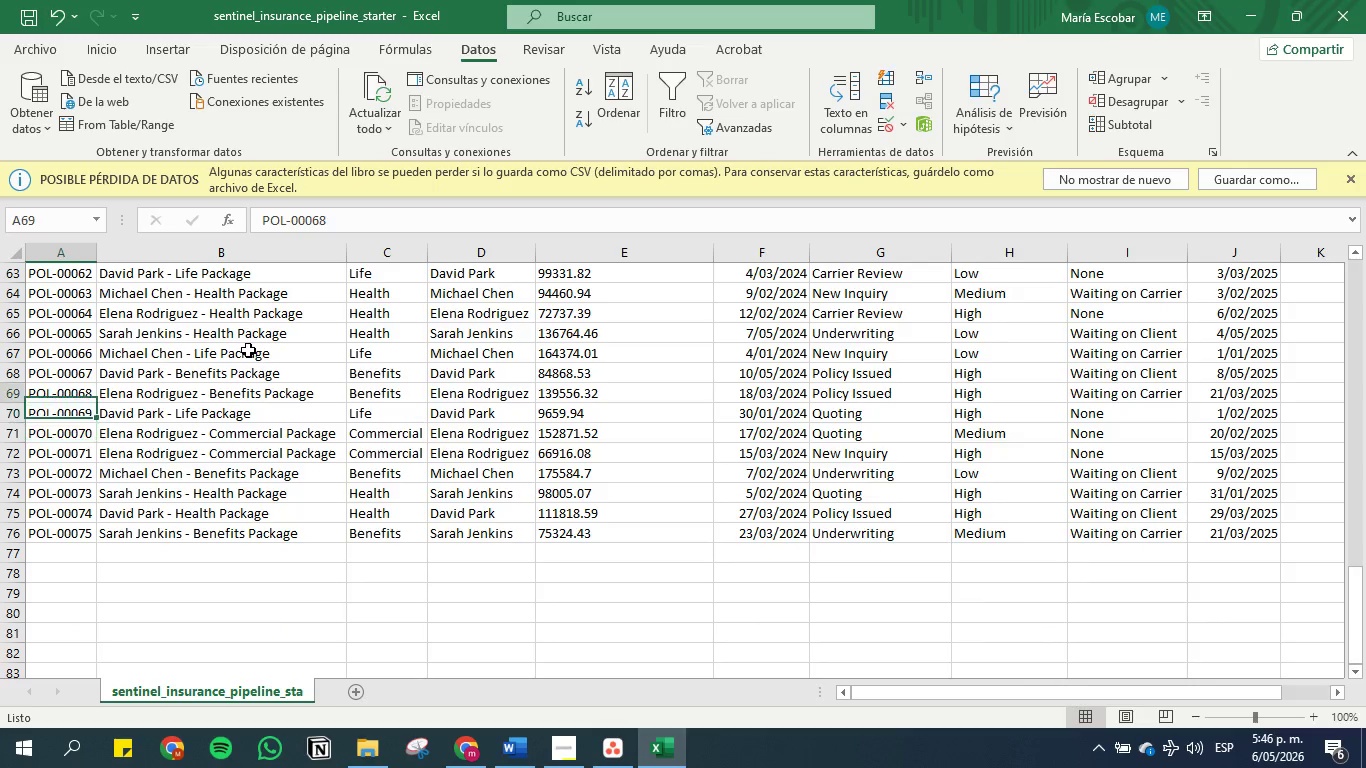 
key(ArrowUp)
 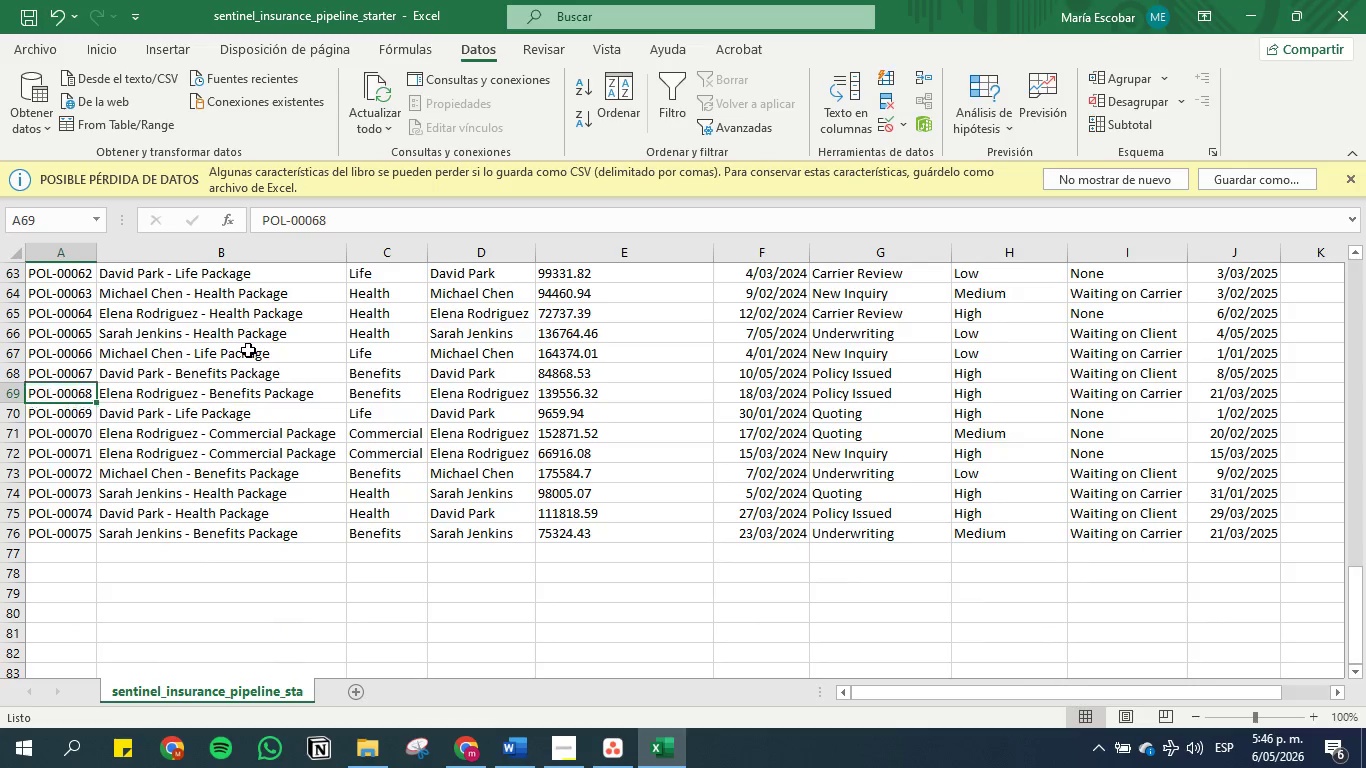 
key(ArrowUp)
 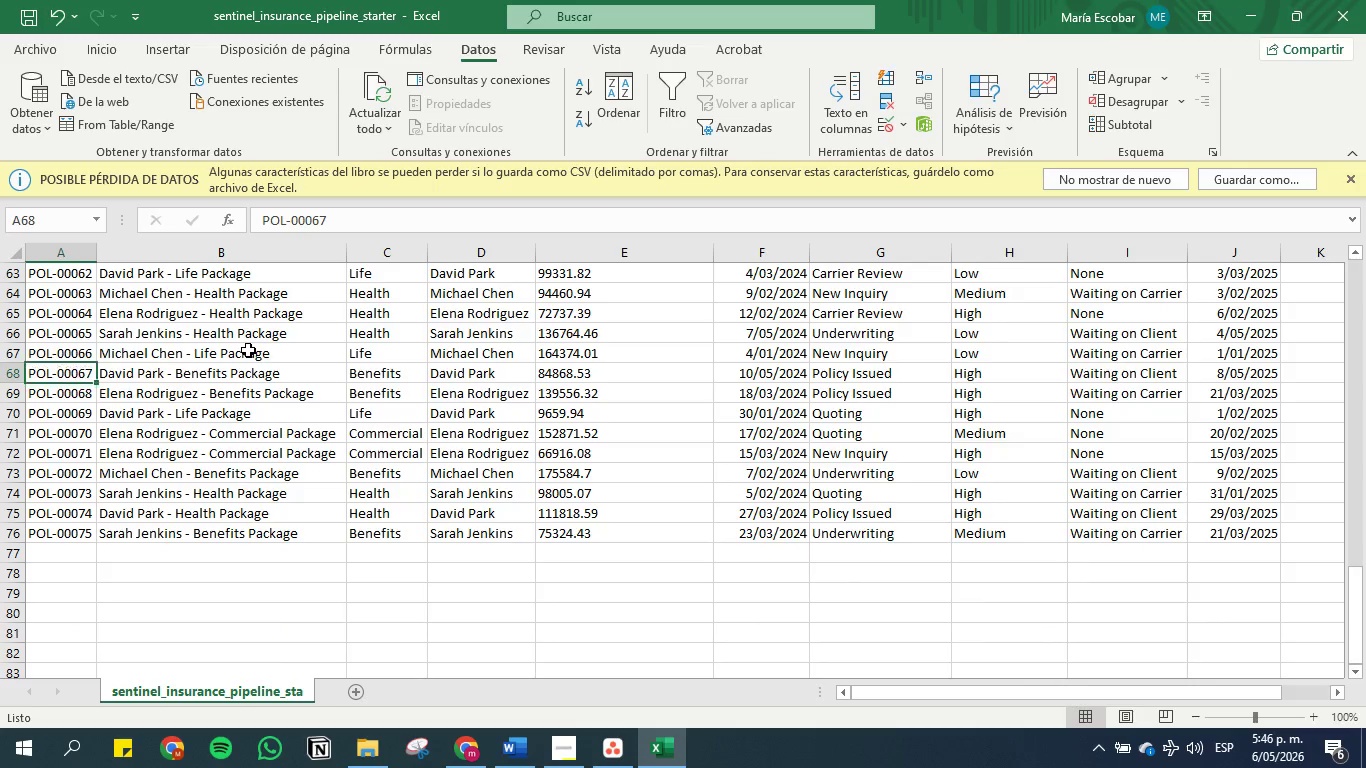 
key(ArrowUp)
 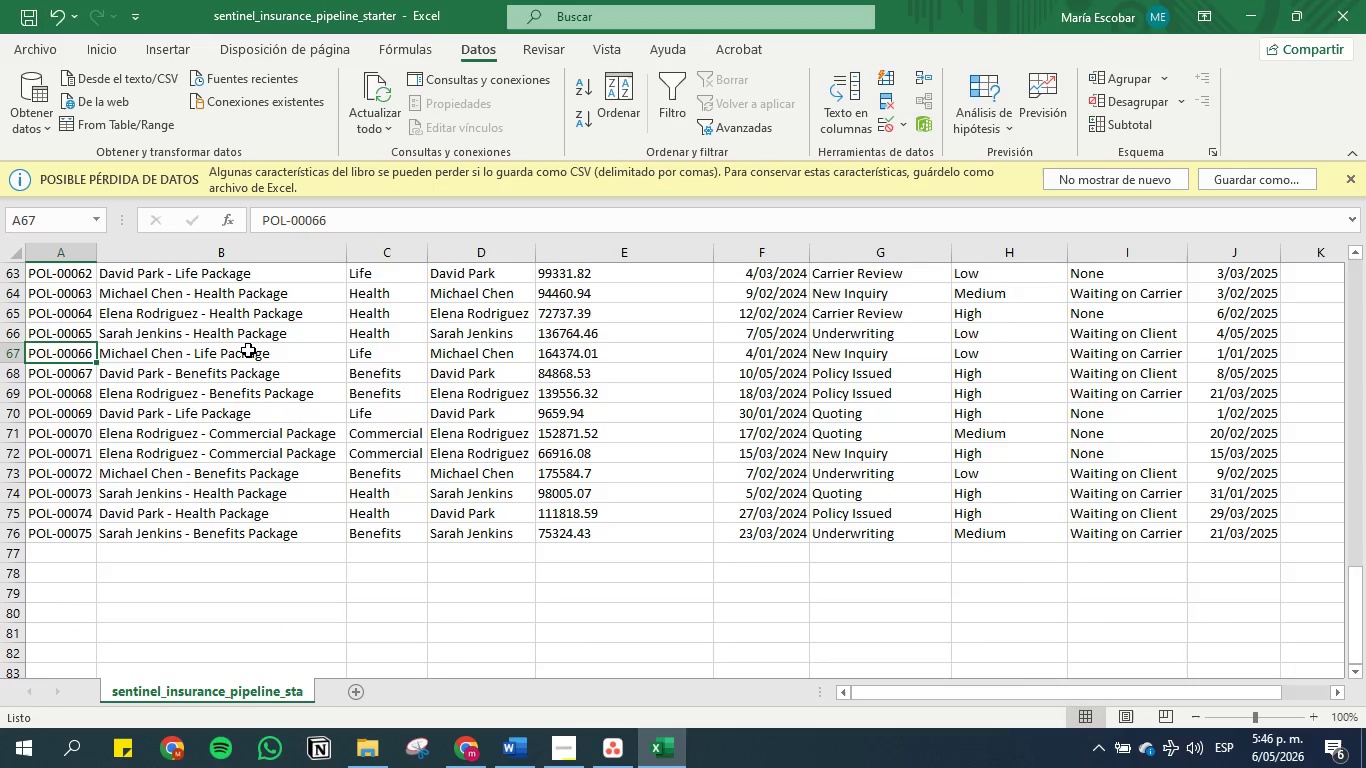 
key(ArrowUp)
 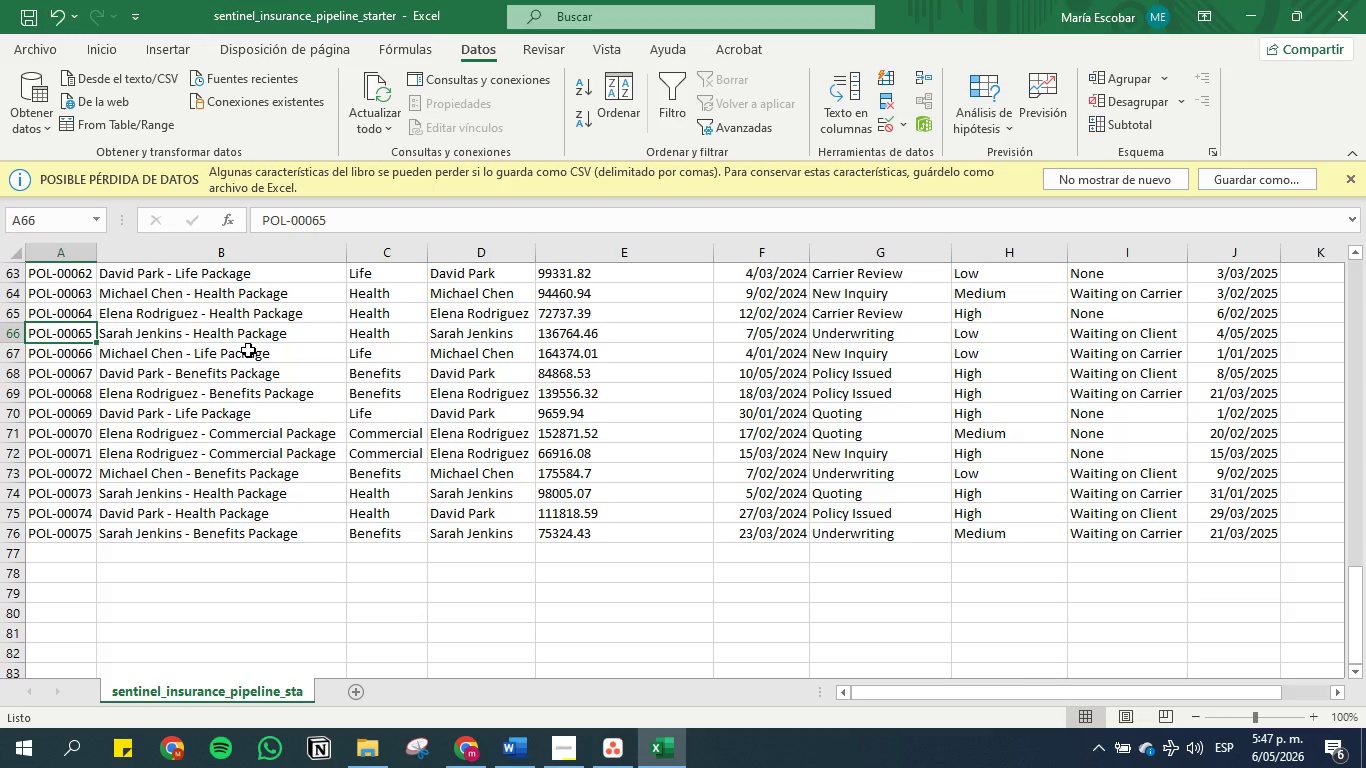 
wait(68.45)
 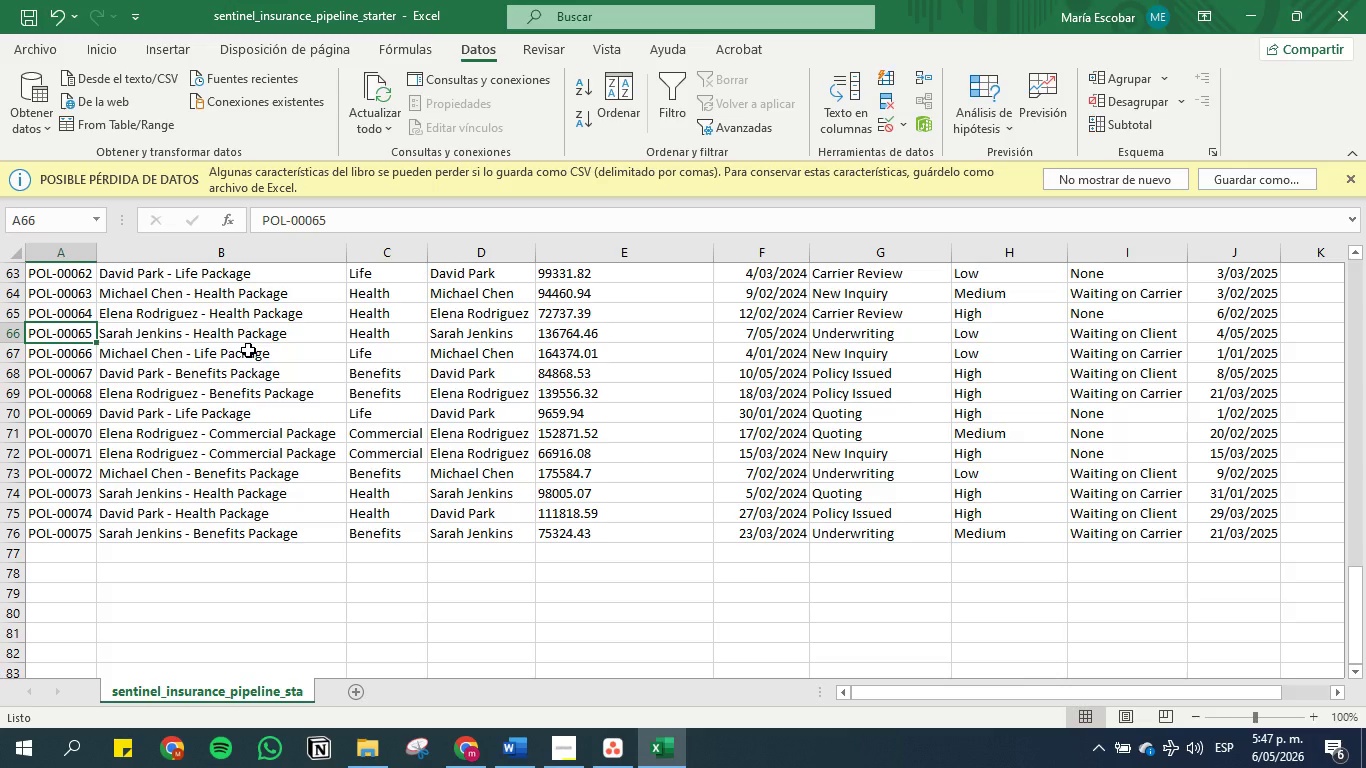 
left_click([606, 750])
 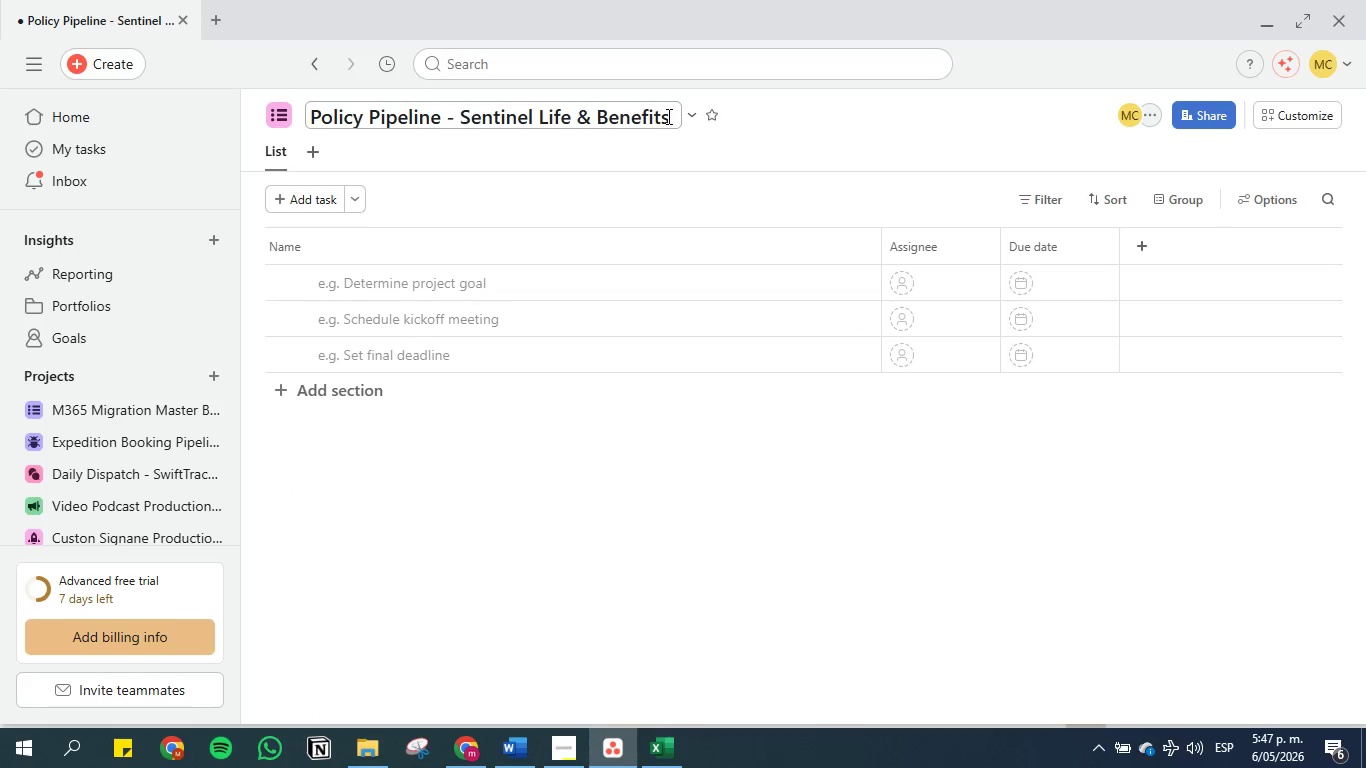 
left_click([693, 116])
 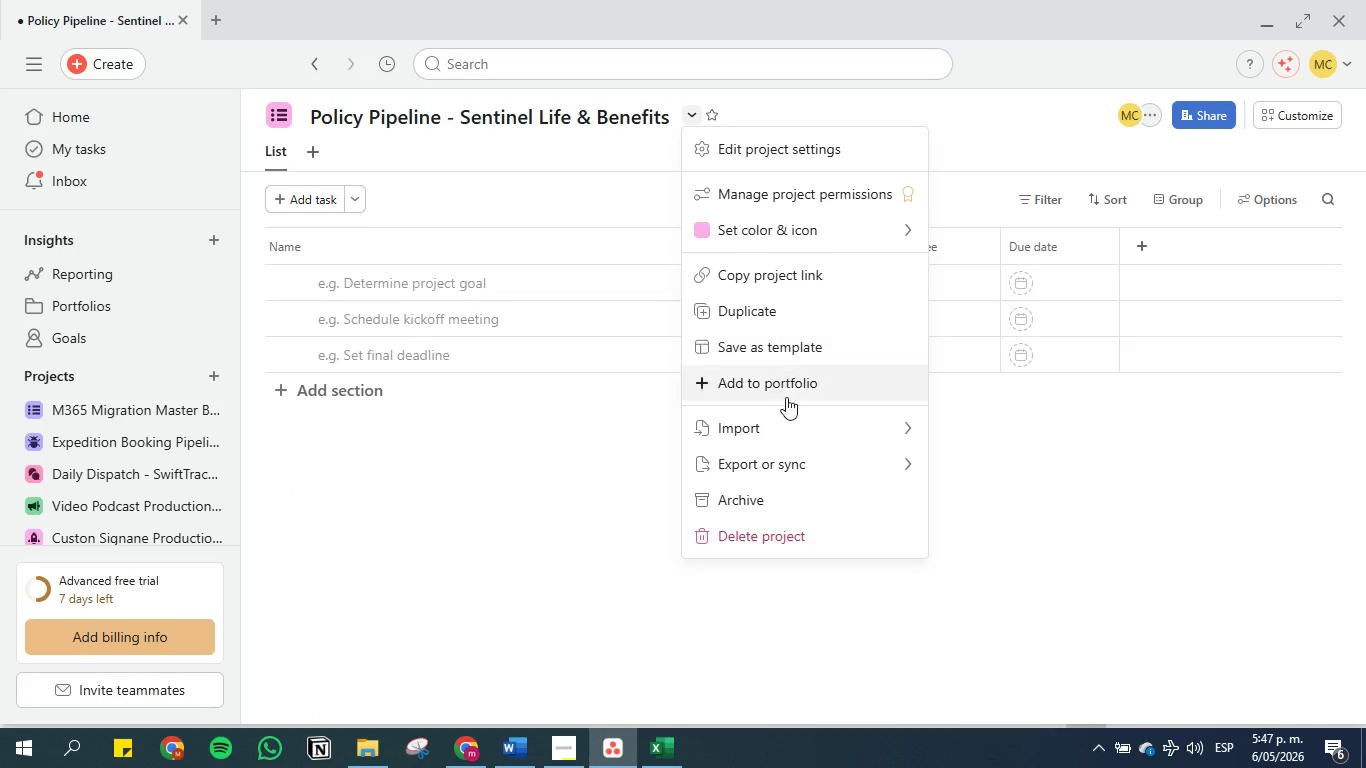 
left_click([796, 422])
 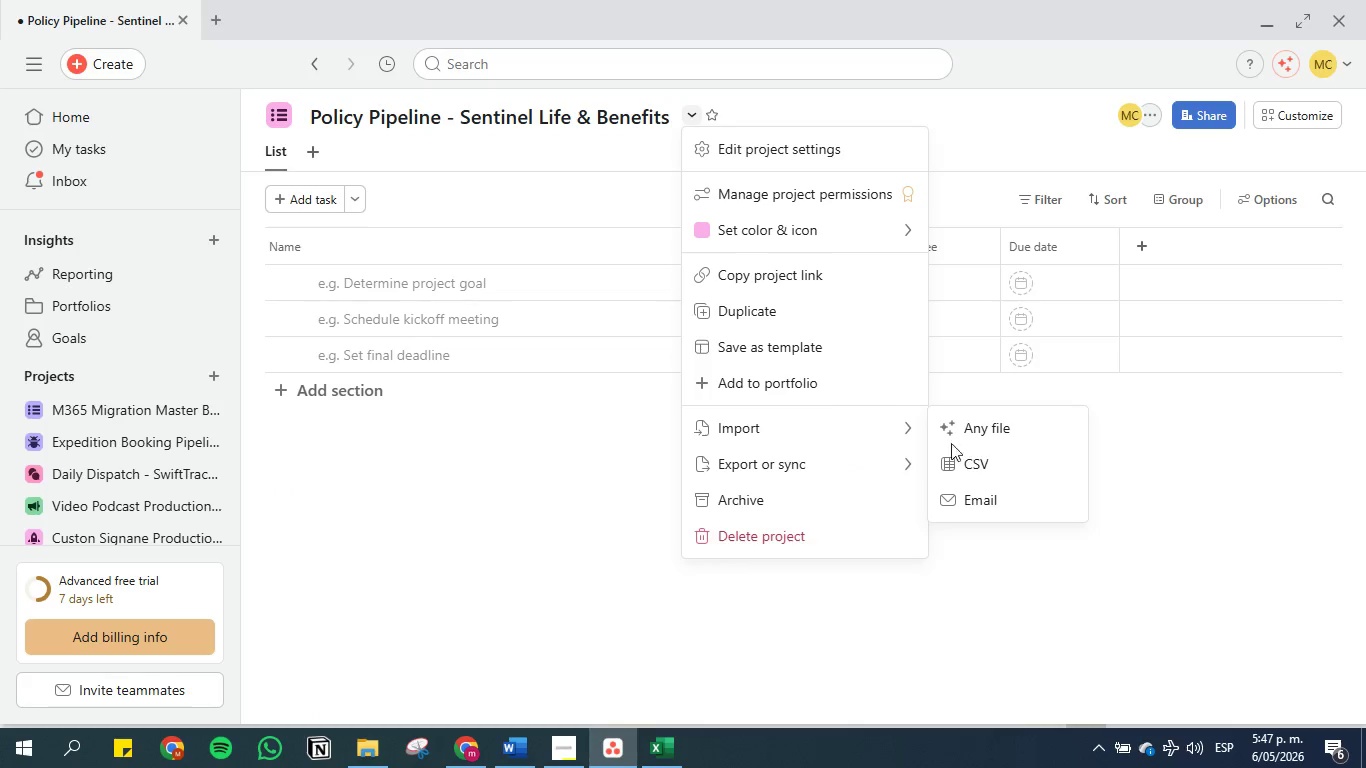 
left_click([984, 462])
 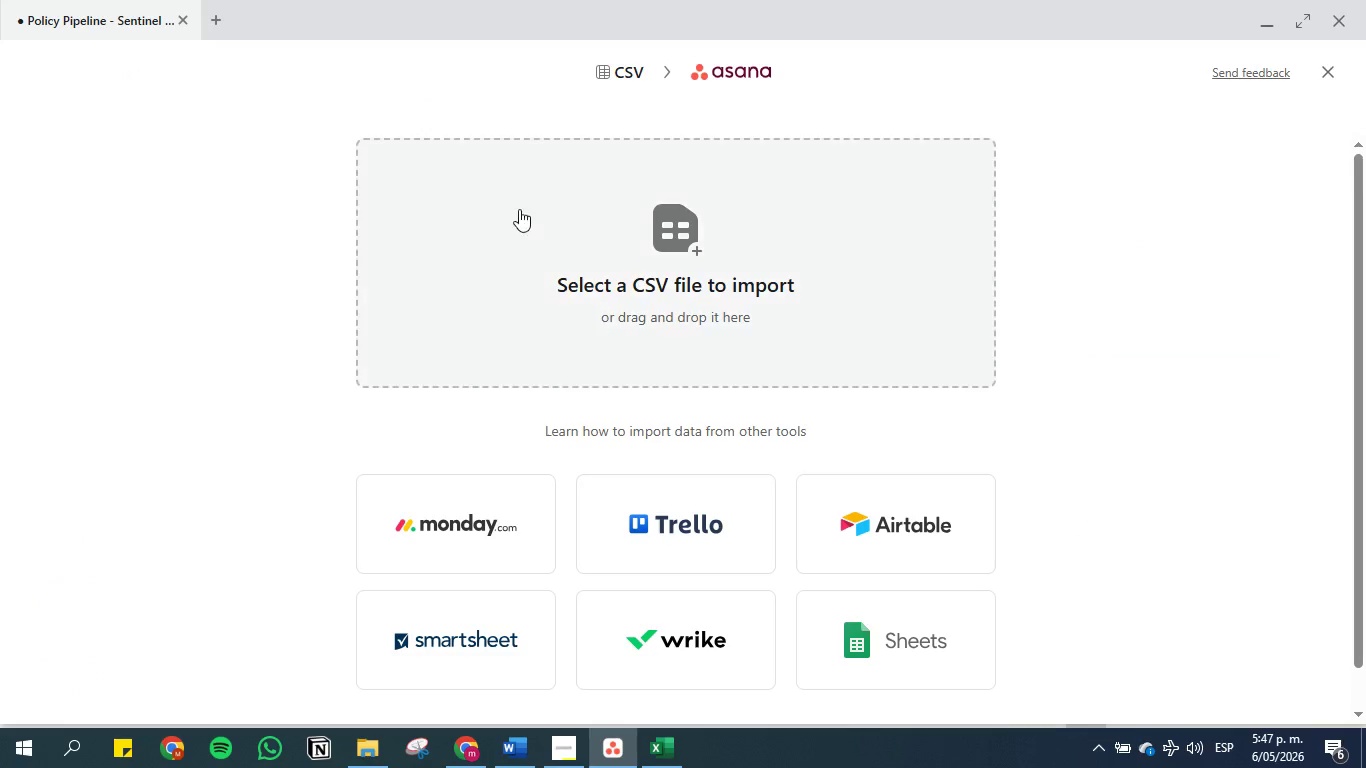 
left_click([577, 262])
 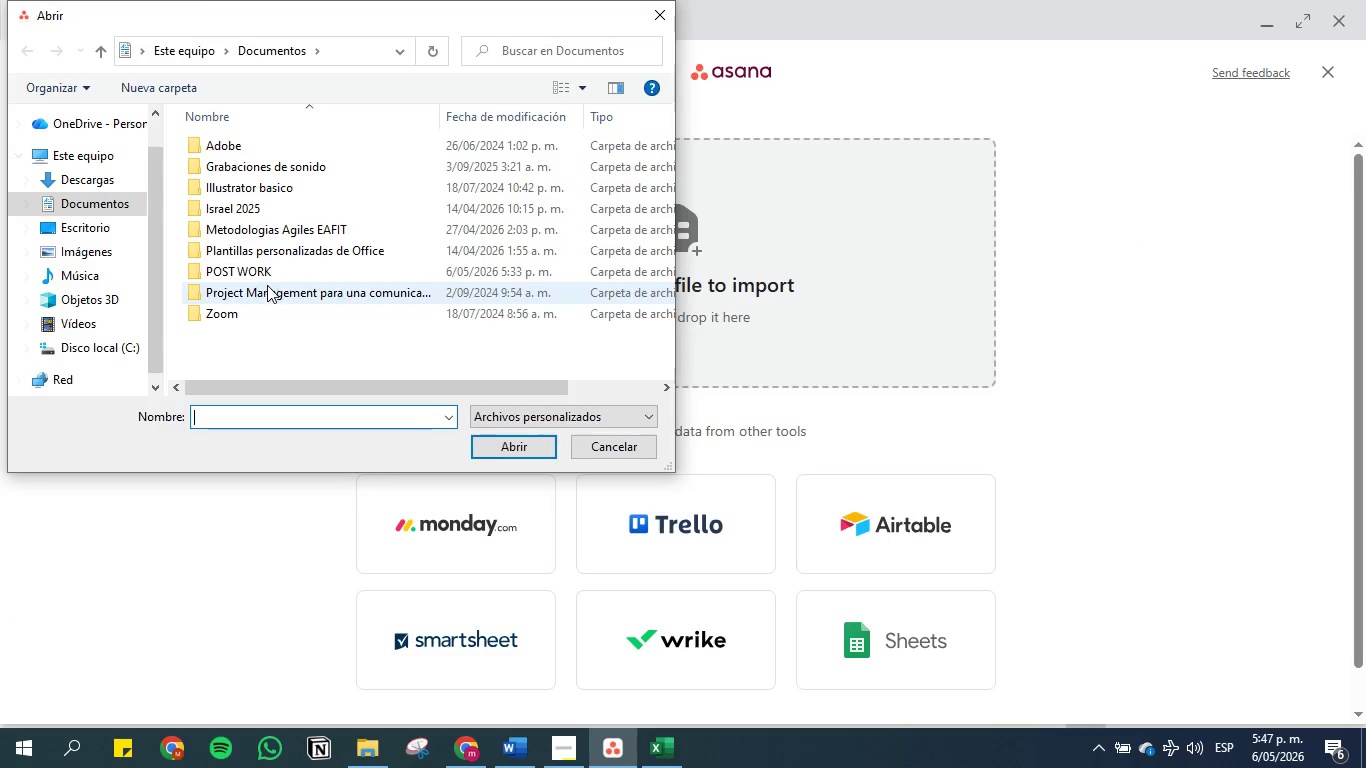 
double_click([264, 278])
 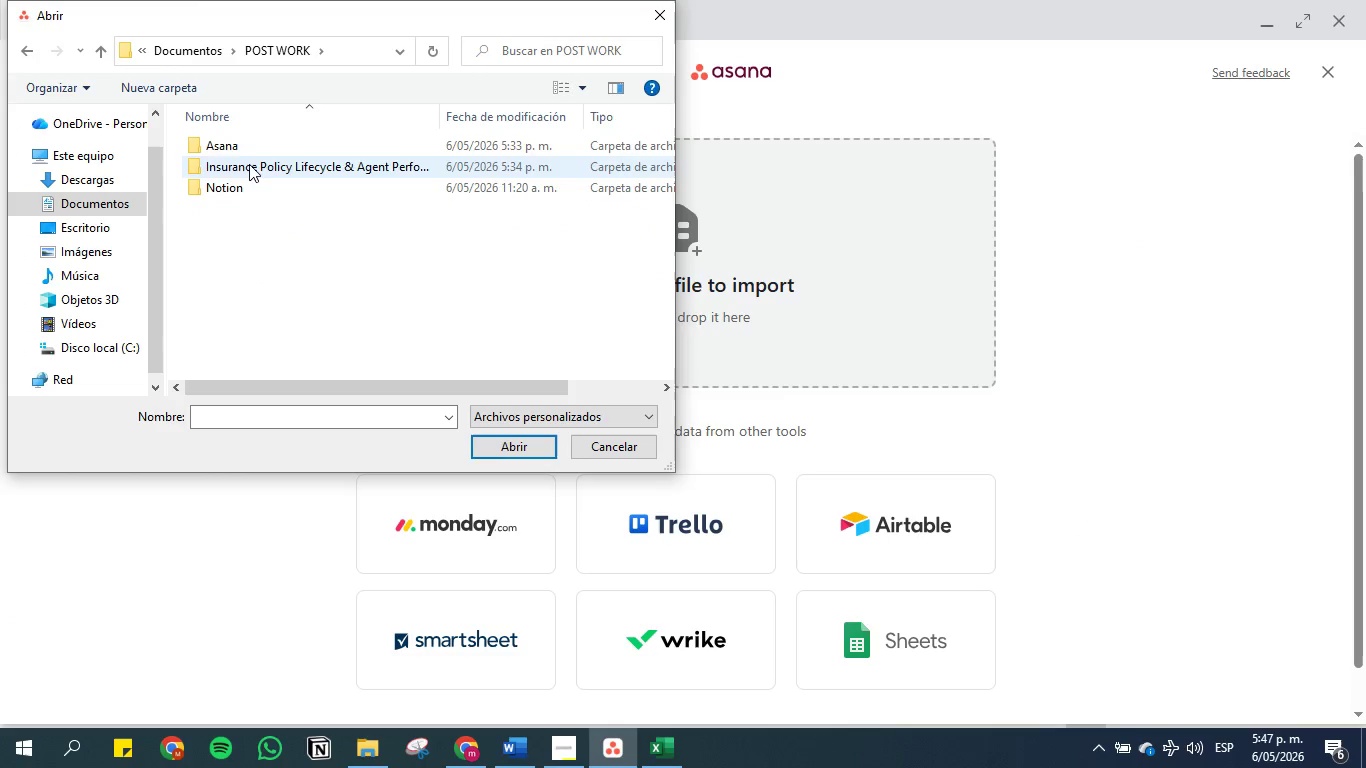 
double_click([252, 169])
 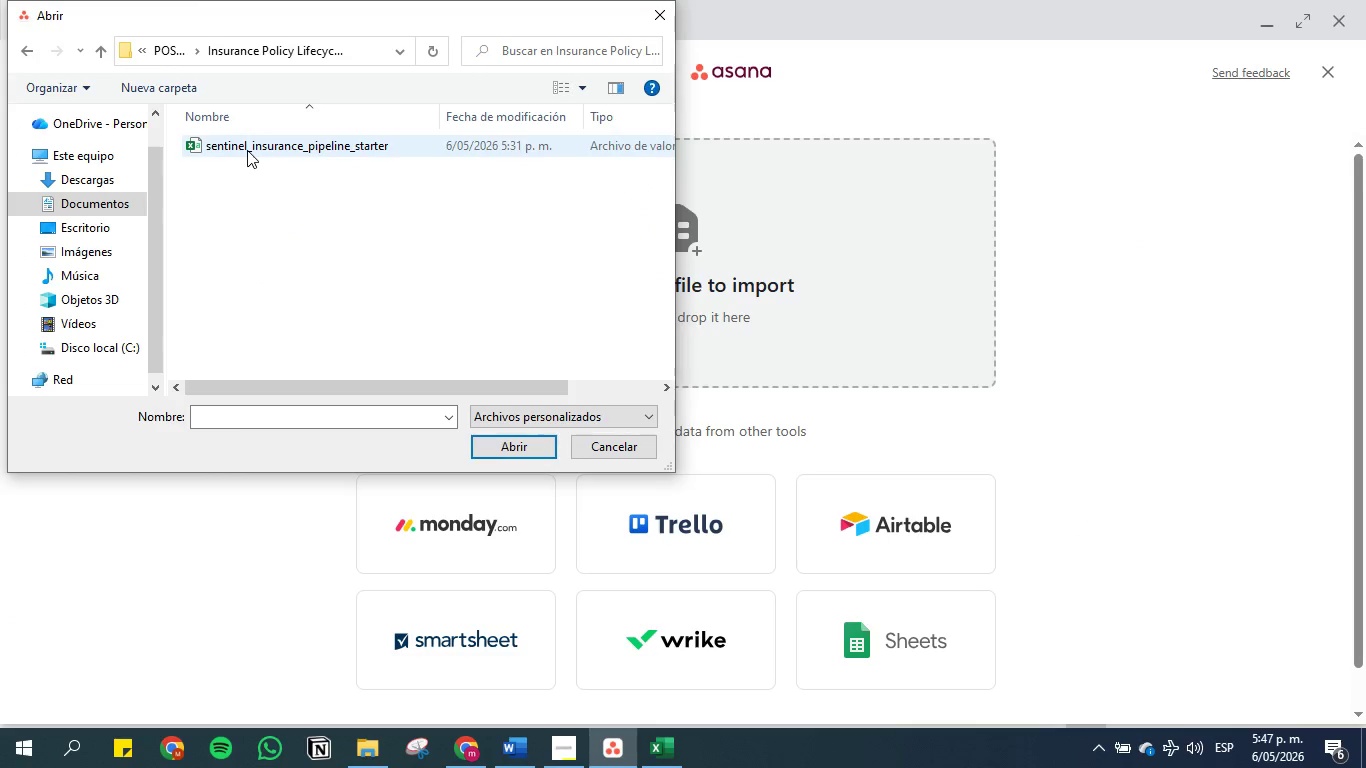 
double_click([247, 150])
 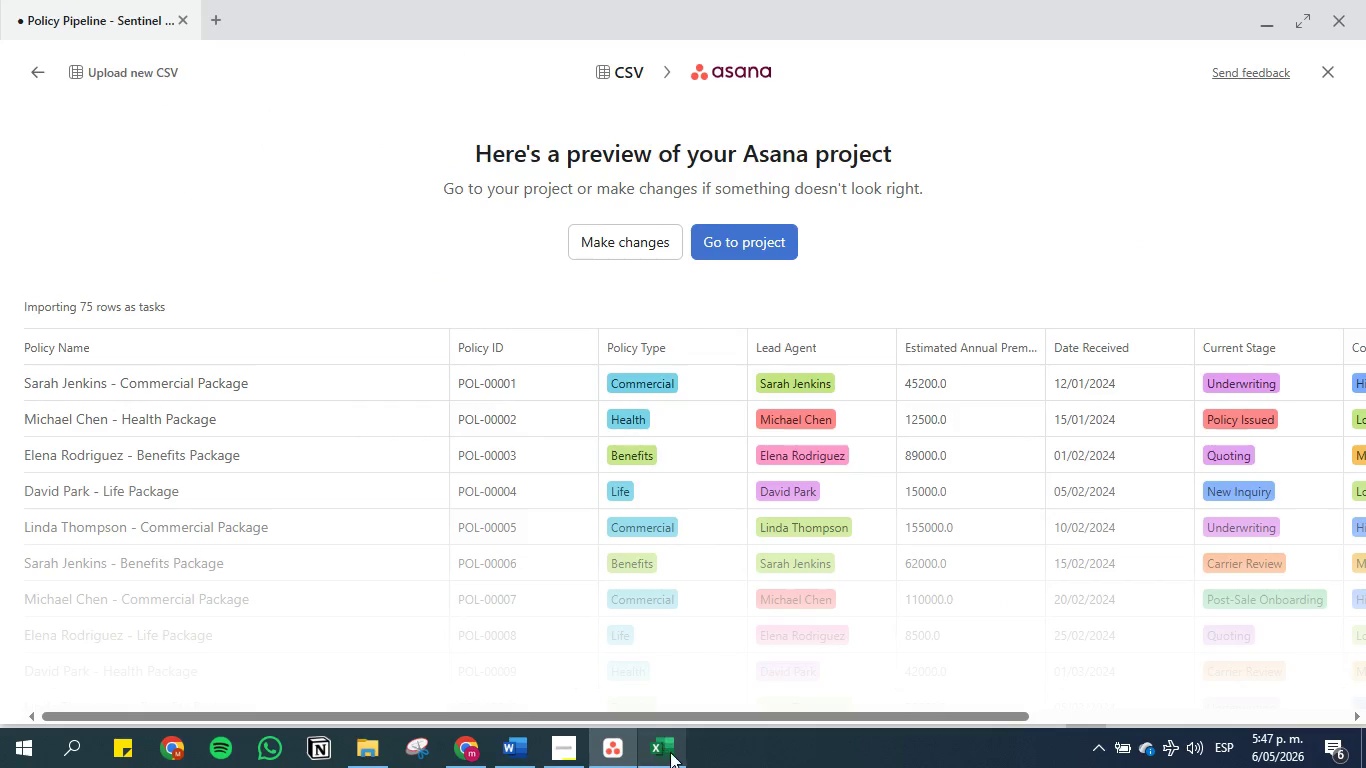 
left_click([613, 744])
 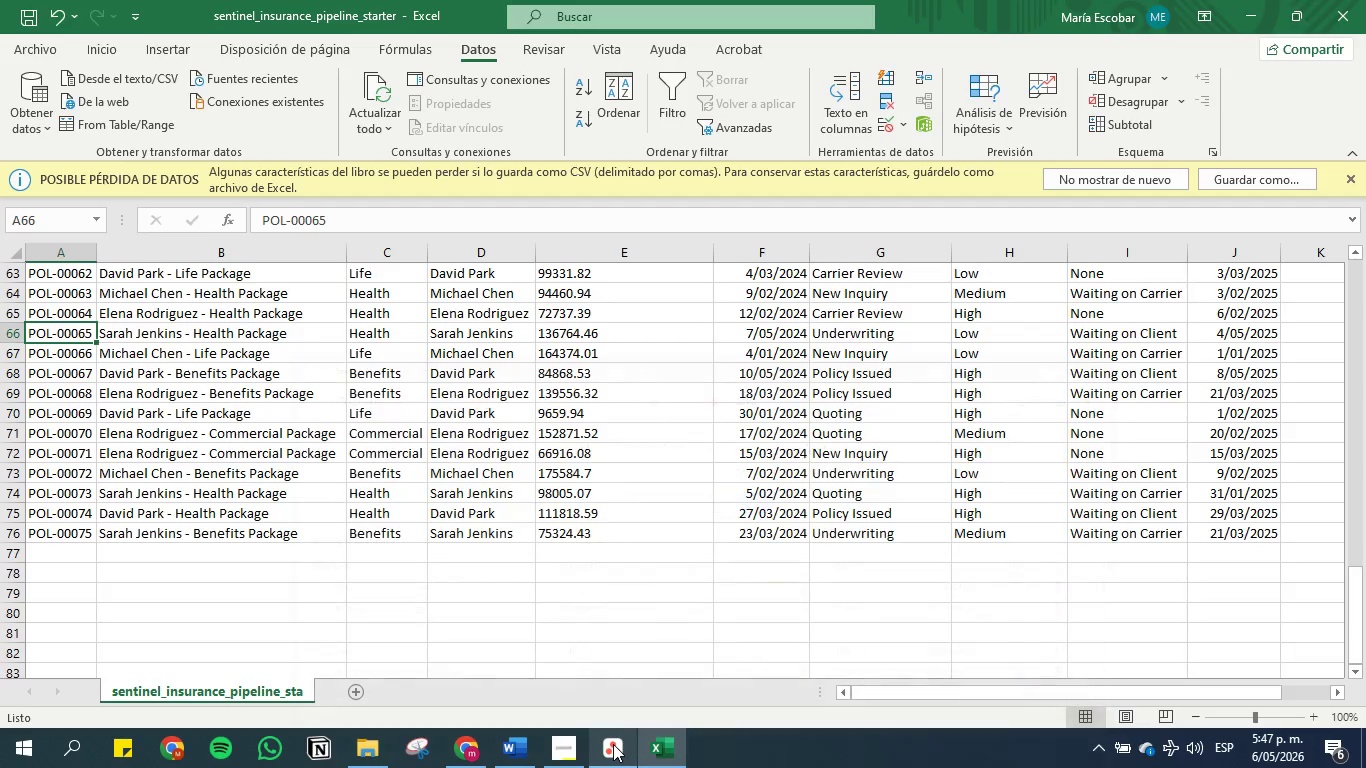 
left_click([613, 744])
 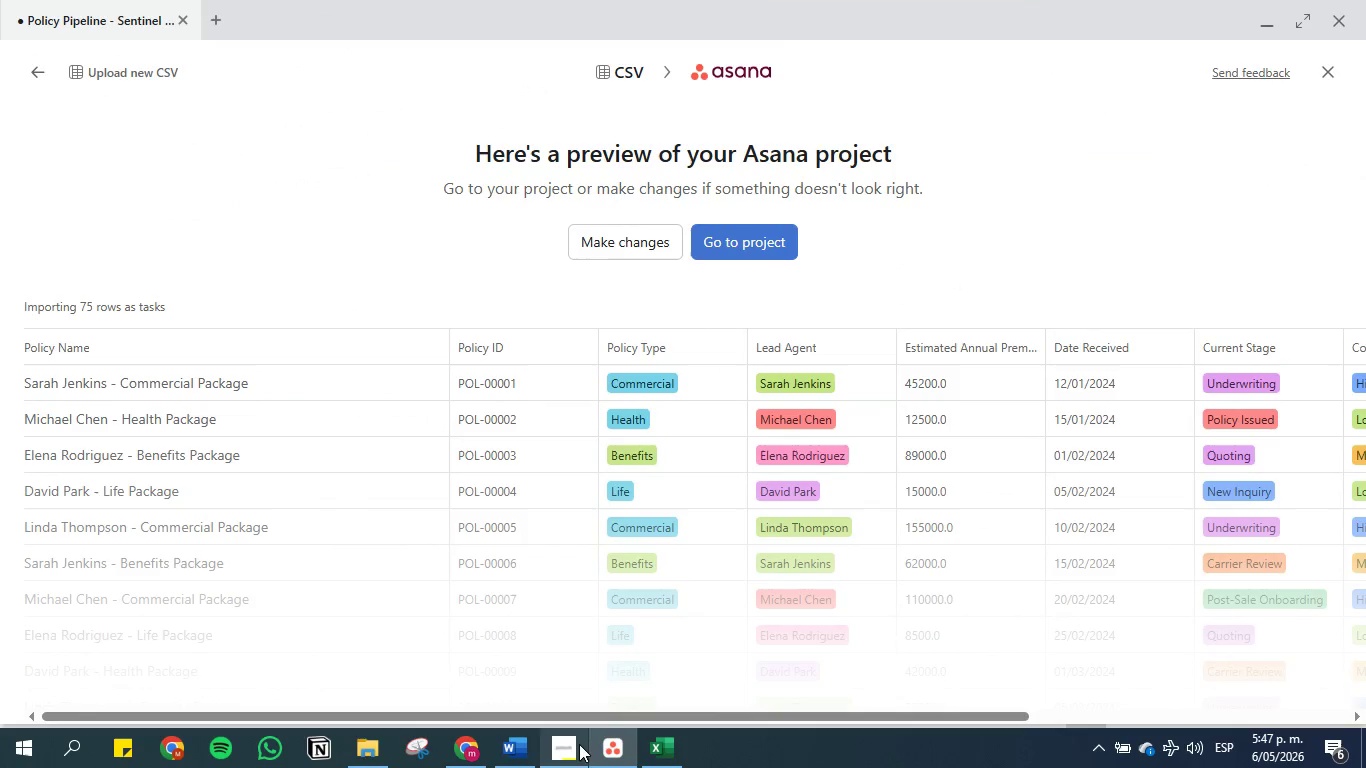 
left_click([574, 744])